 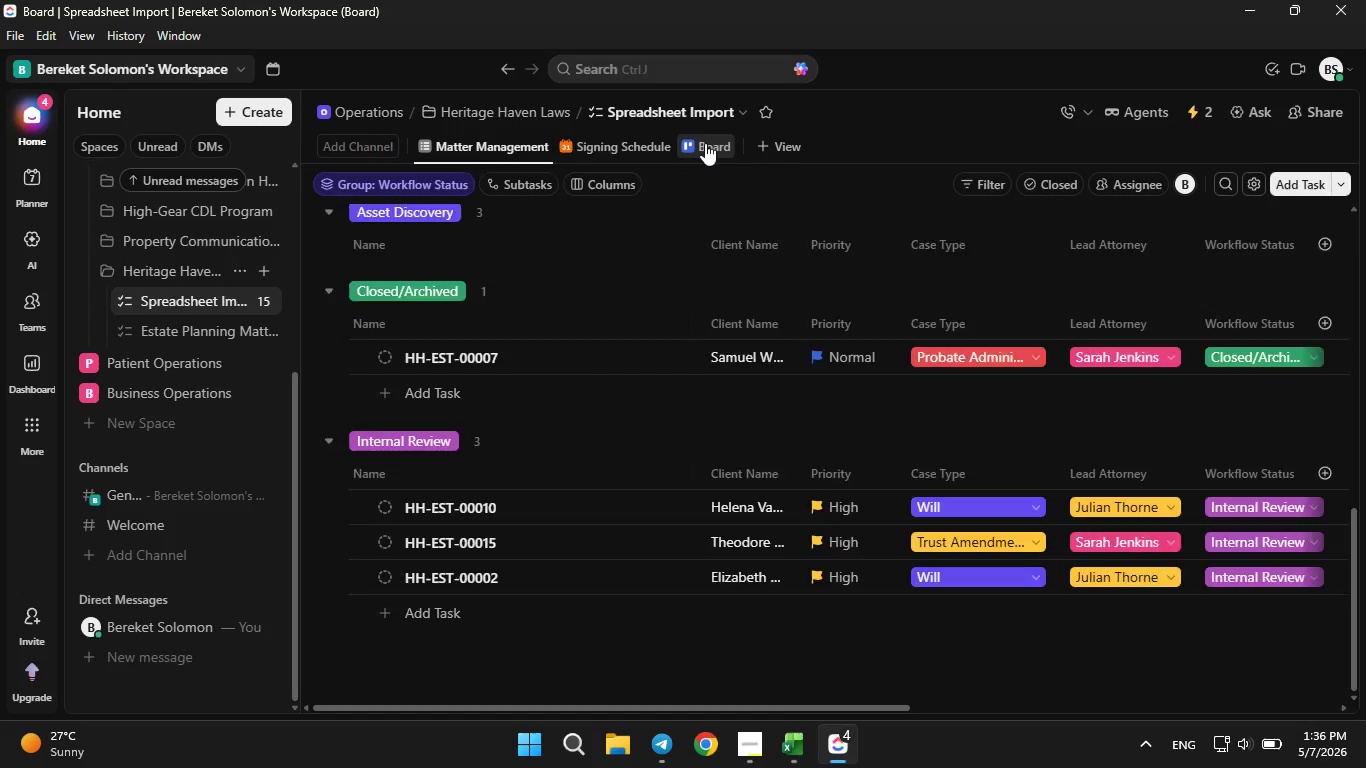 
left_click([443, 185])
 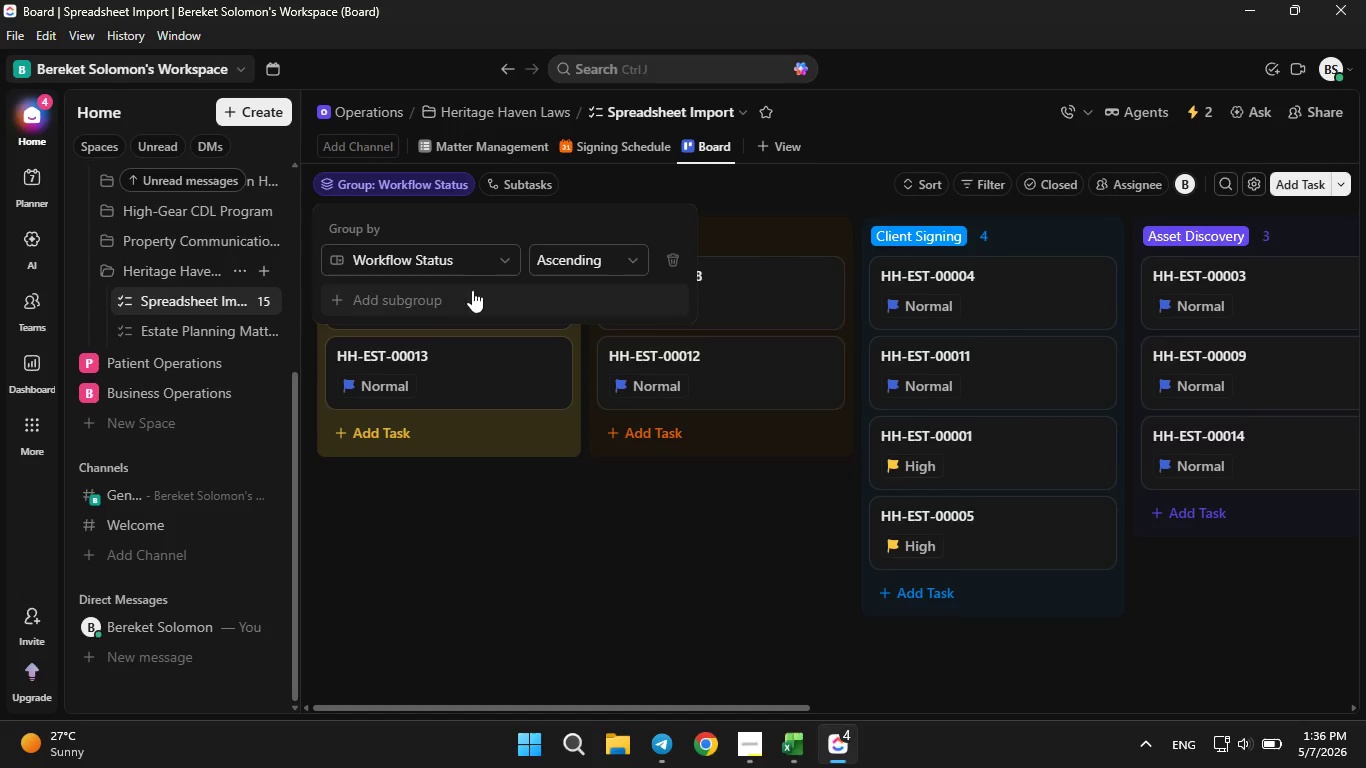 
left_click([481, 260])
 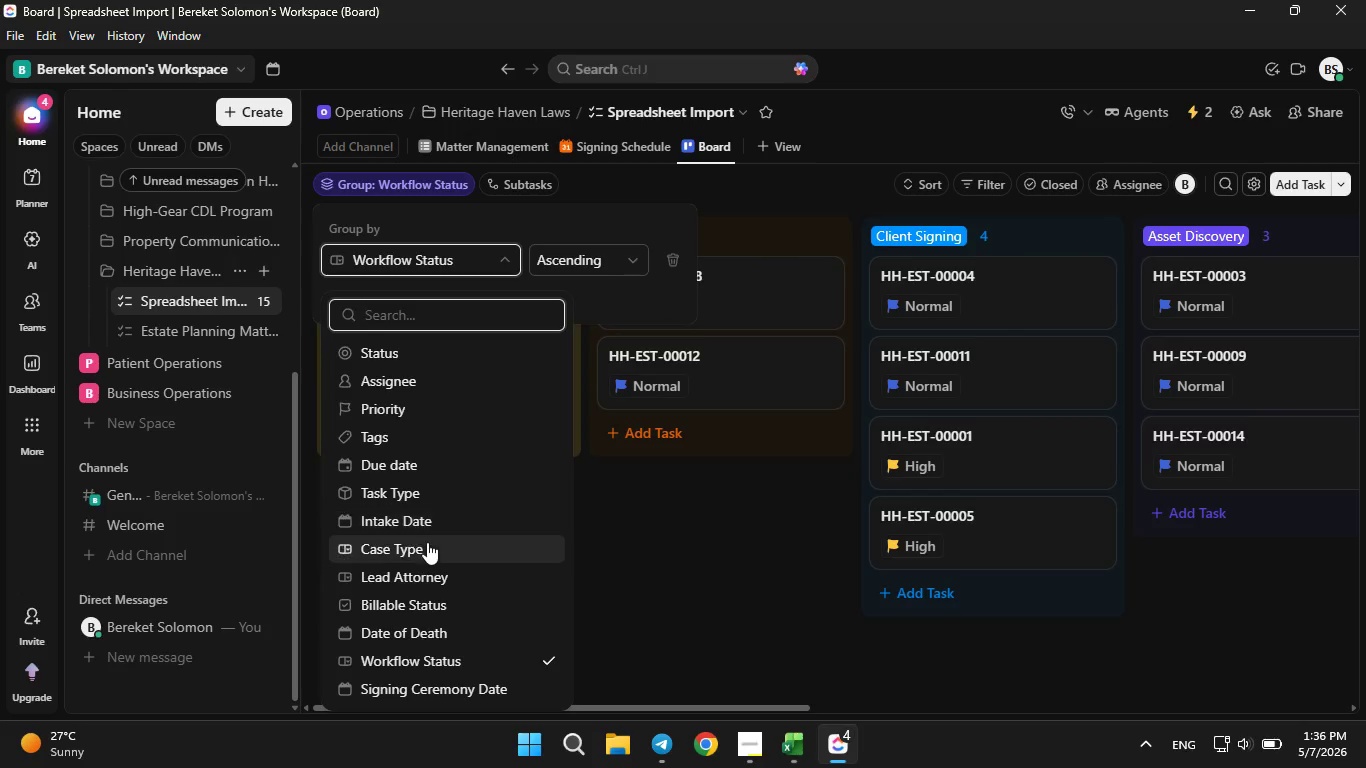 
left_click([427, 557])
 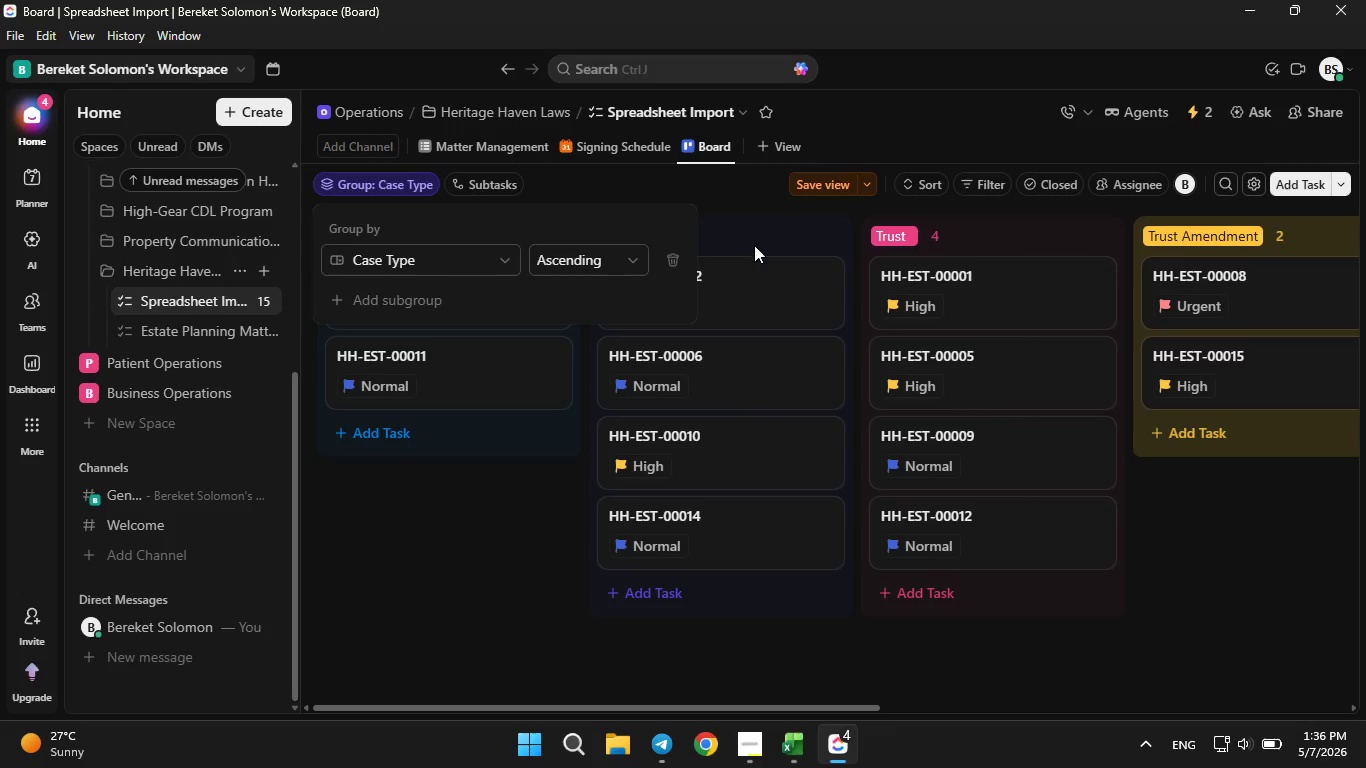 
left_click([814, 180])
 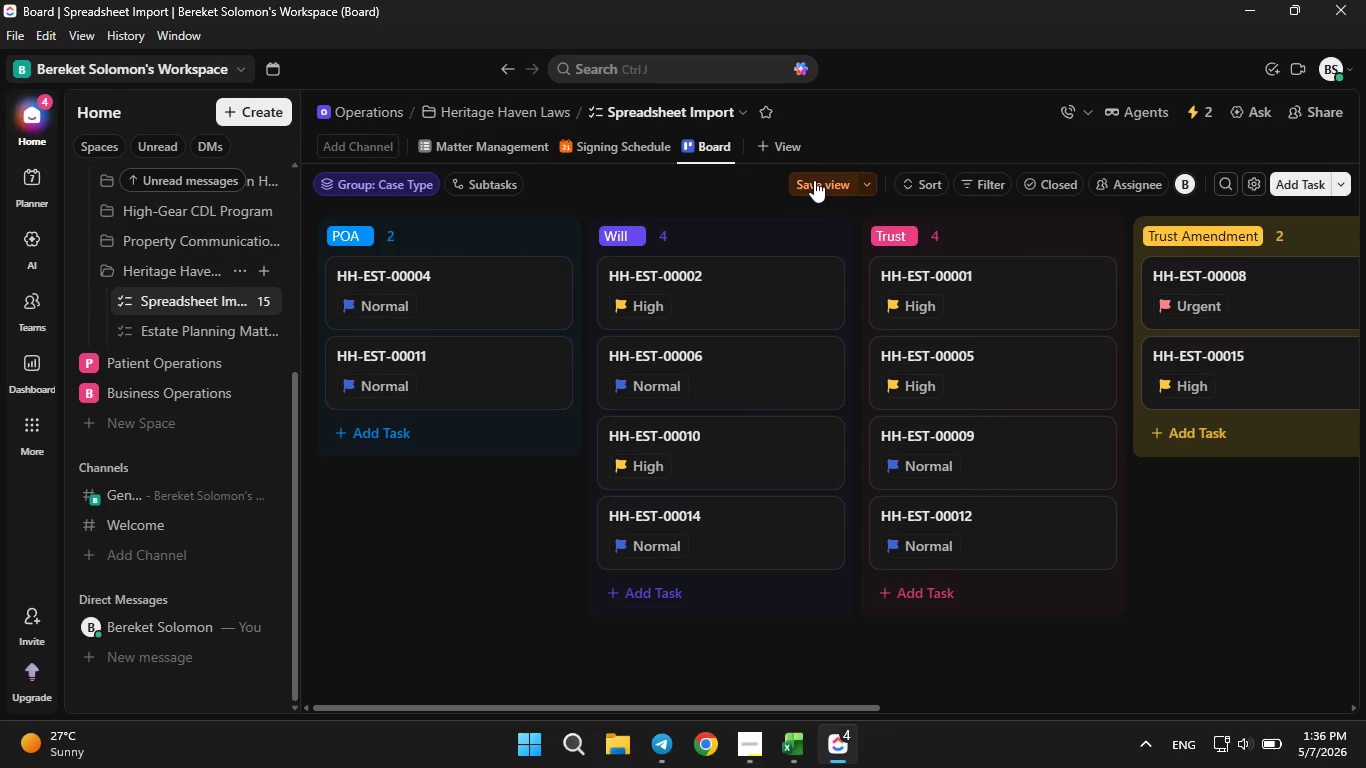 
double_click([814, 180])
 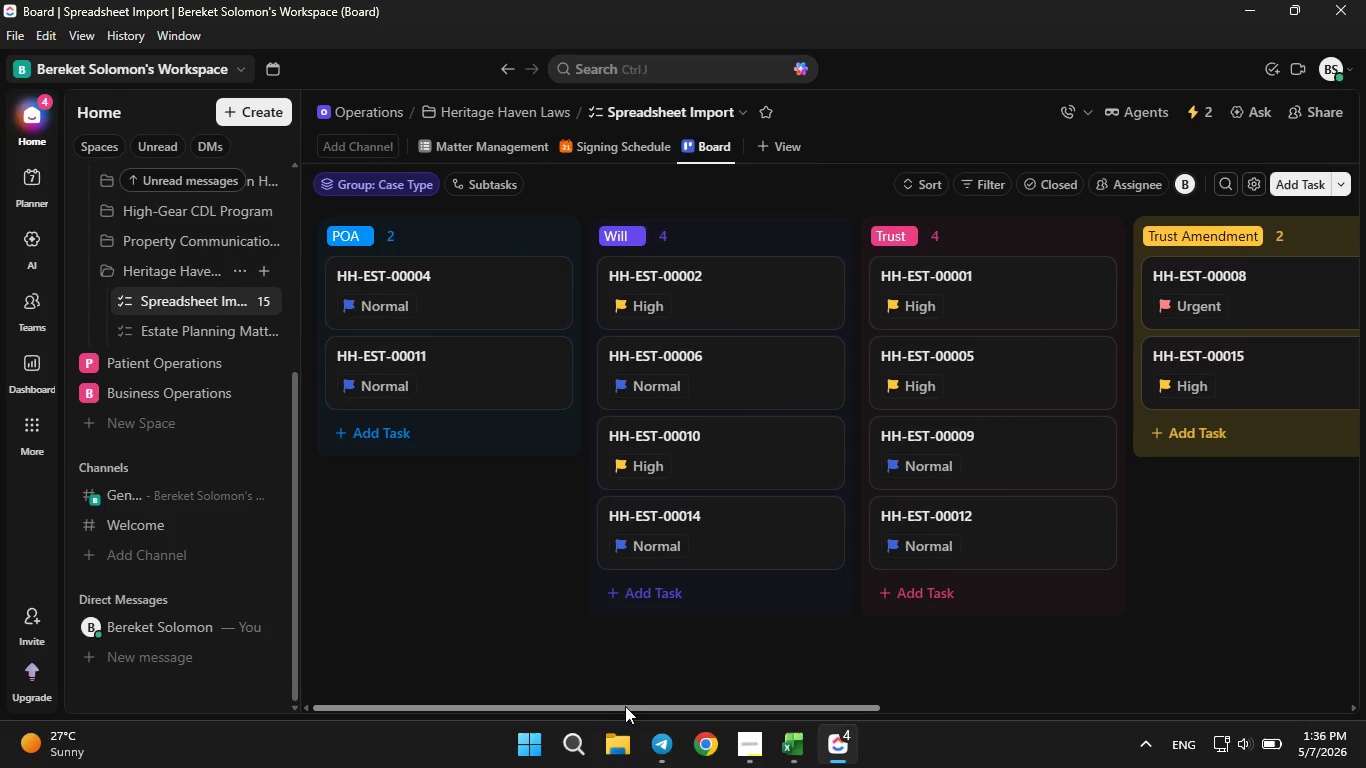 
left_click_drag(start_coordinate=[628, 706], to_coordinate=[561, 760])
 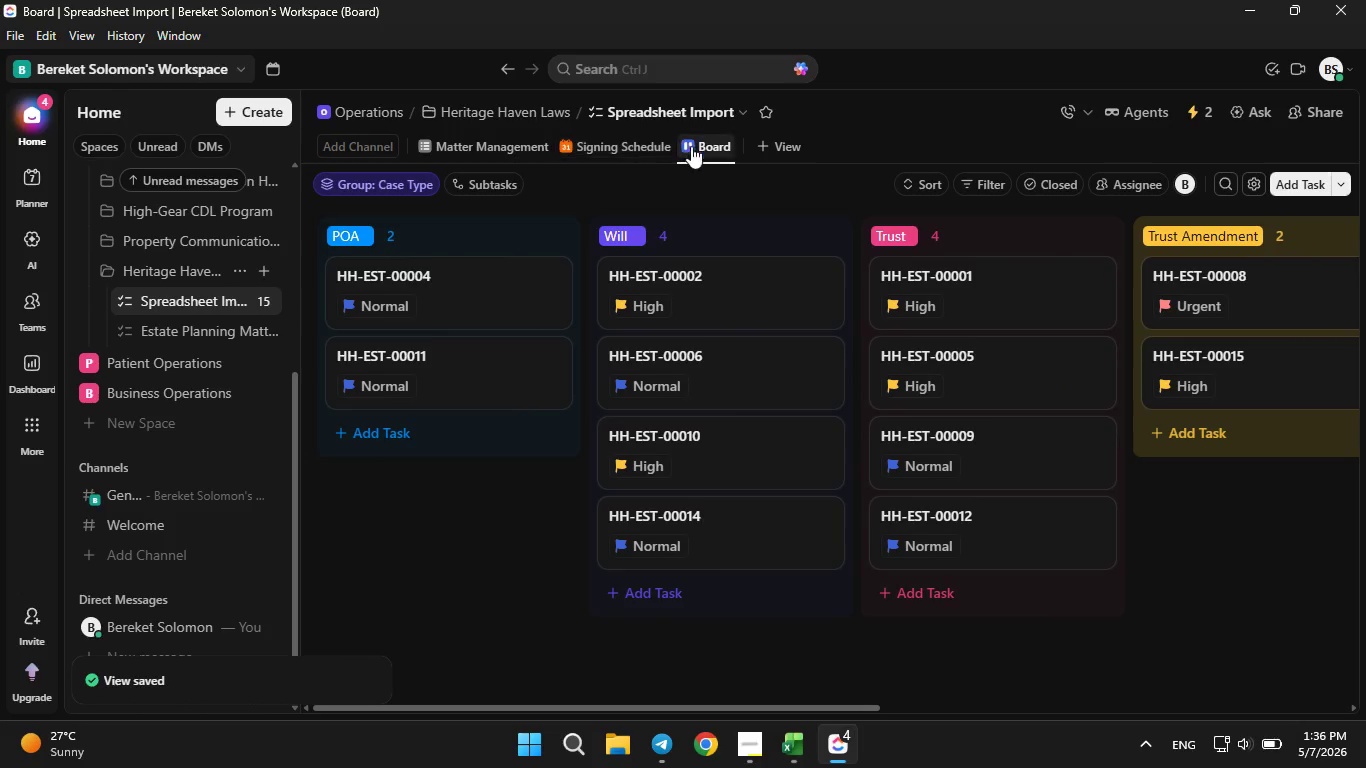 
right_click([710, 157])
 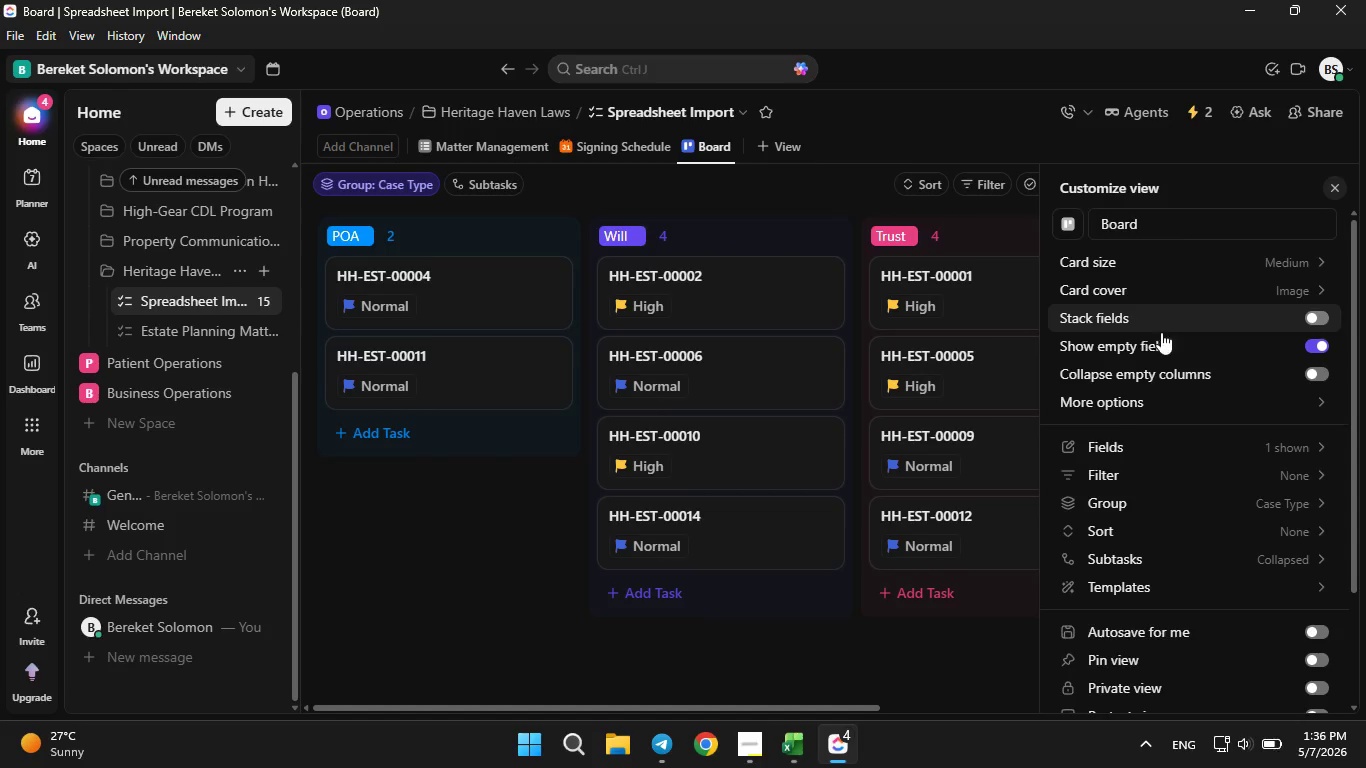 
left_click([1245, 453])
 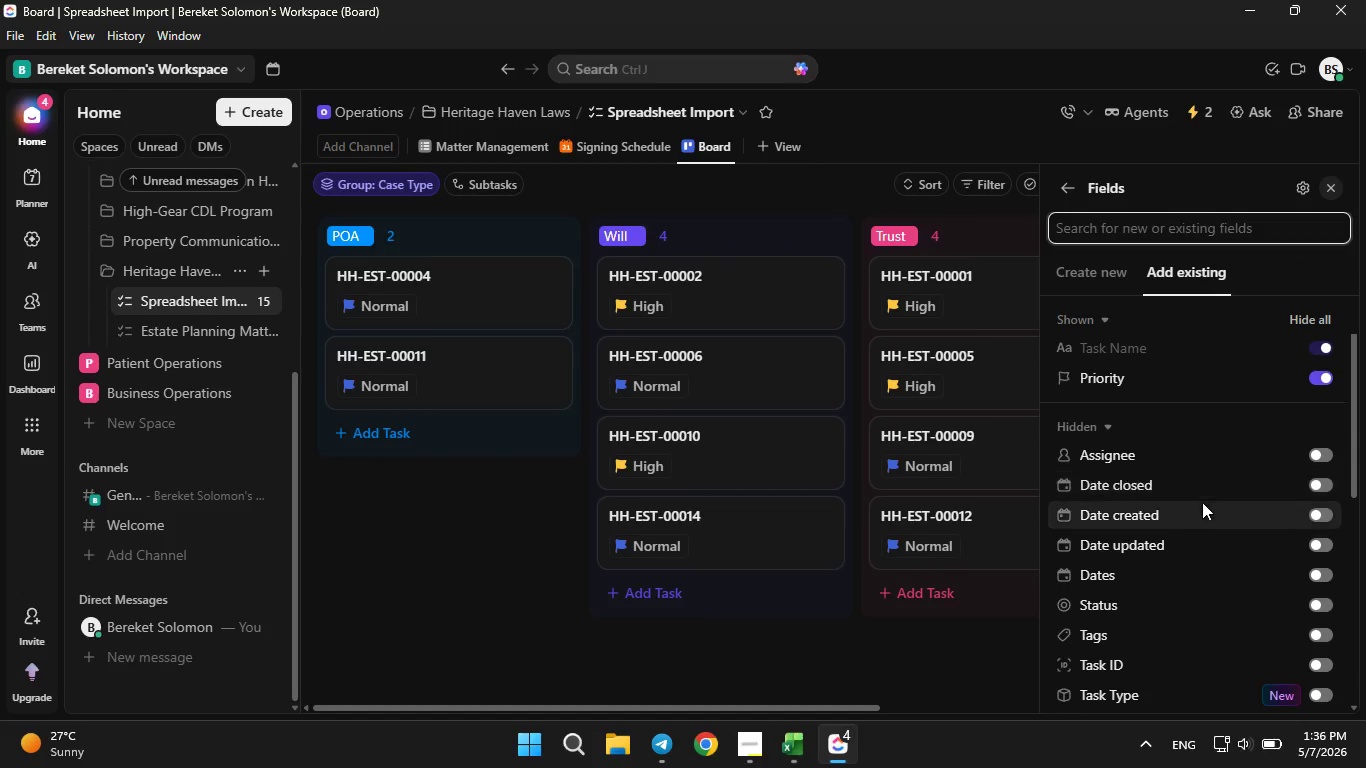 
scroll: coordinate [1193, 516], scroll_direction: down, amount: 5.0
 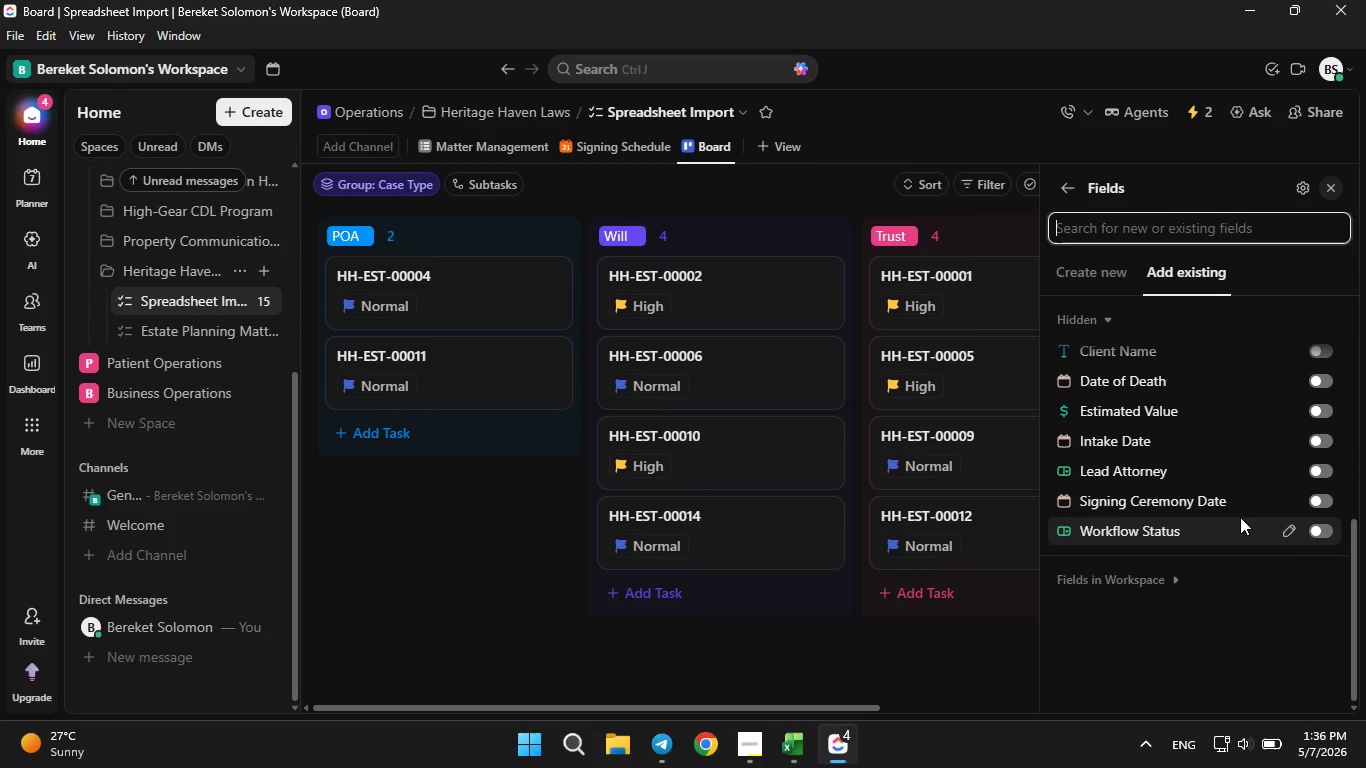 
left_click([1314, 528])
 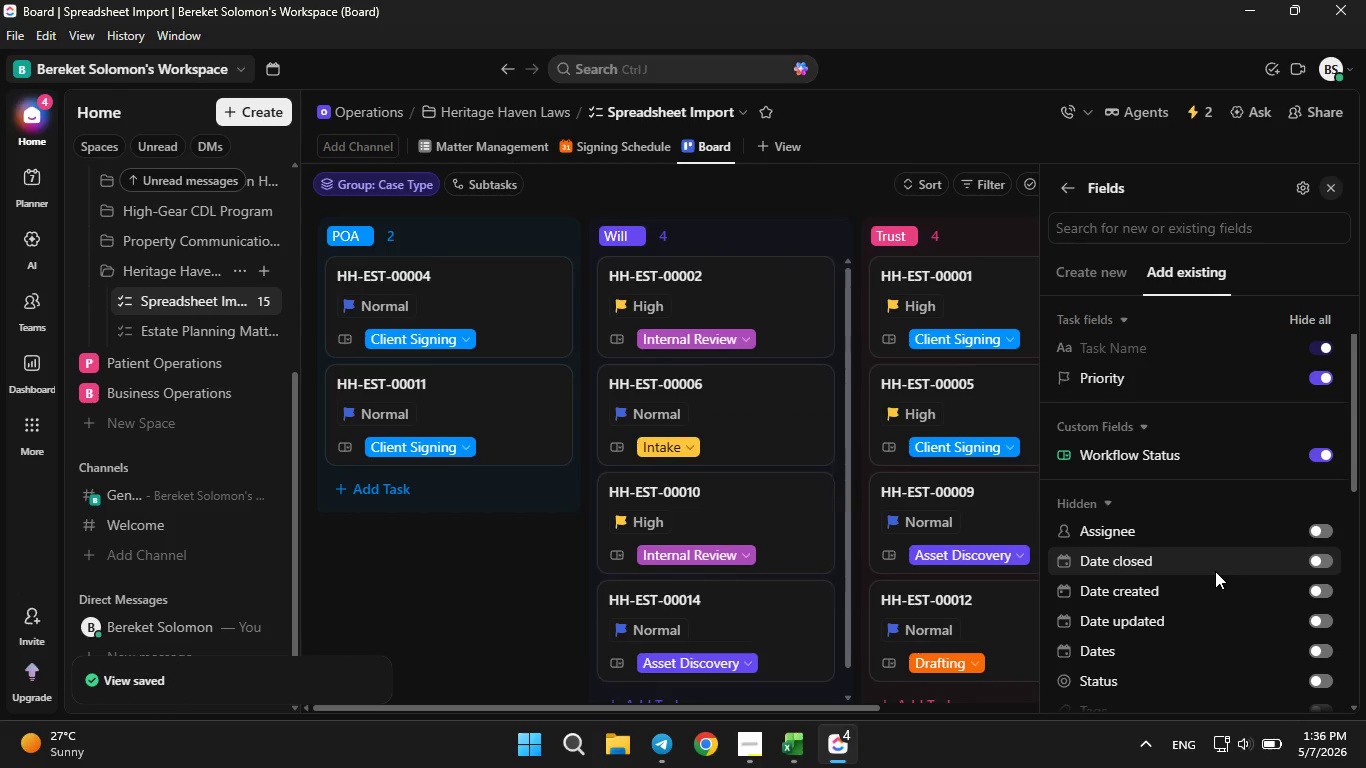 
scroll: coordinate [1214, 571], scroll_direction: down, amount: 9.0
 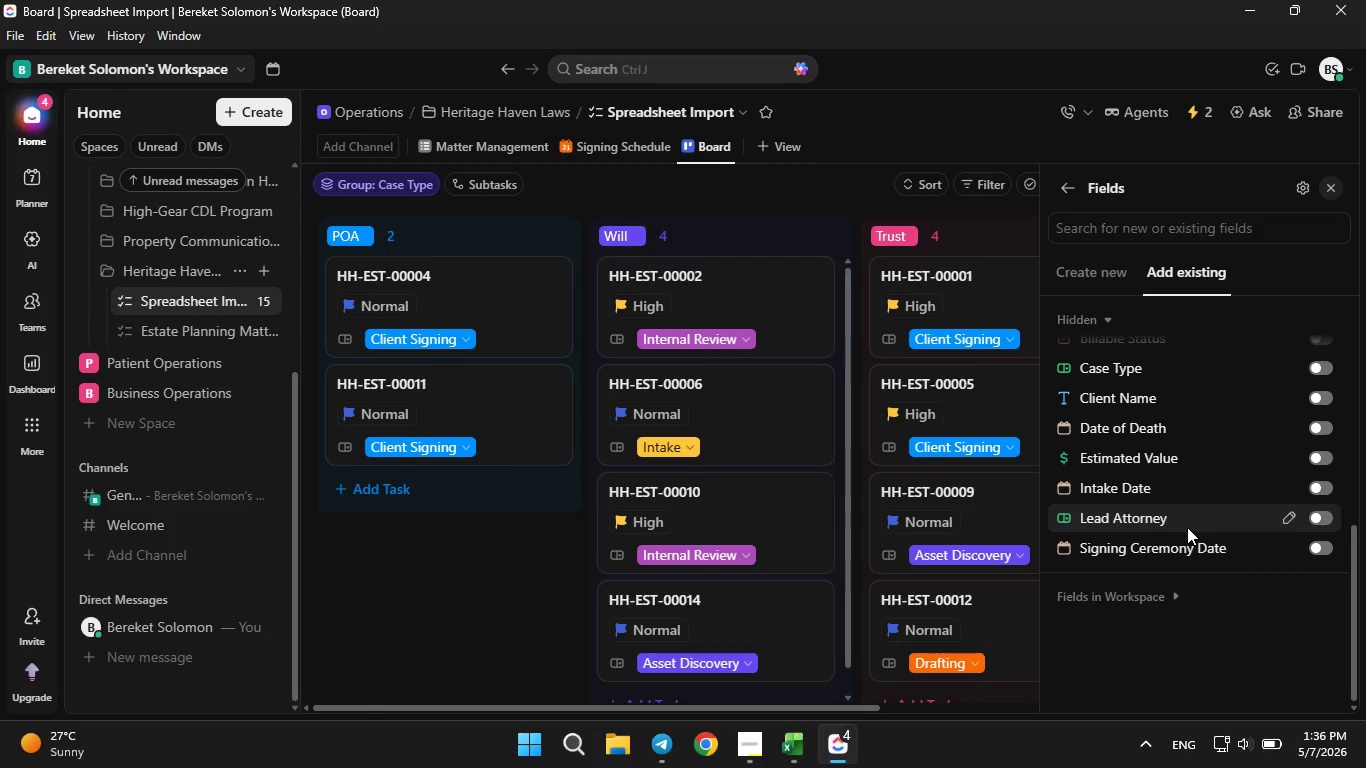 
scroll: coordinate [1185, 527], scroll_direction: none, amount: 0.0
 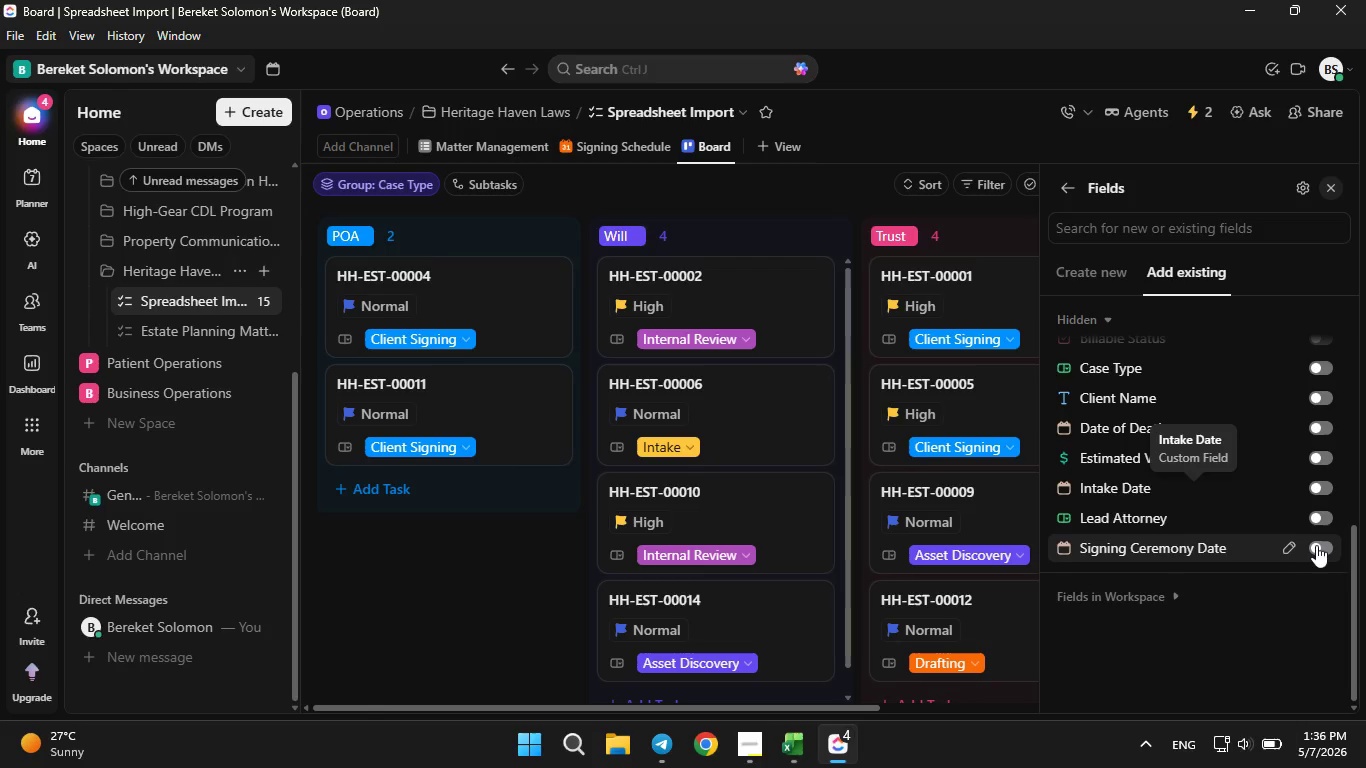 
left_click([1319, 545])
 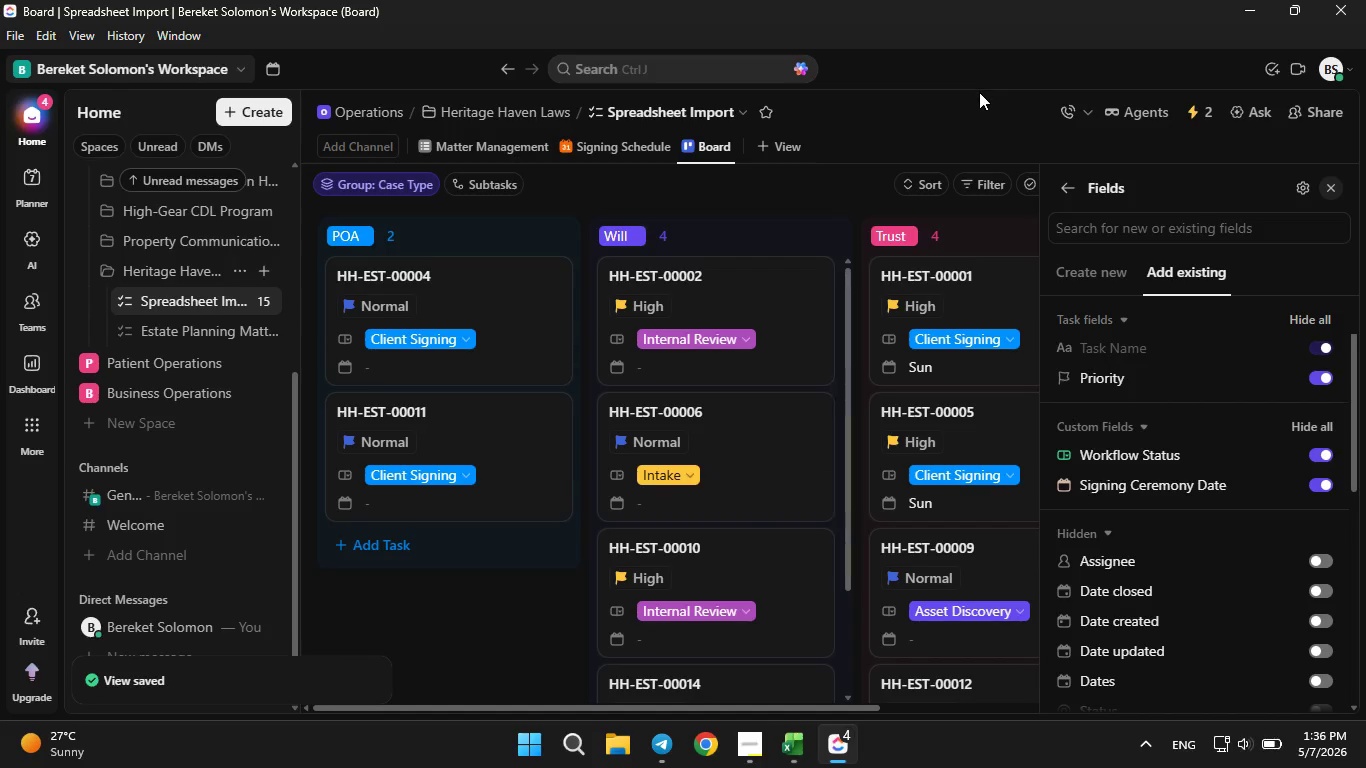 
left_click([977, 117])
 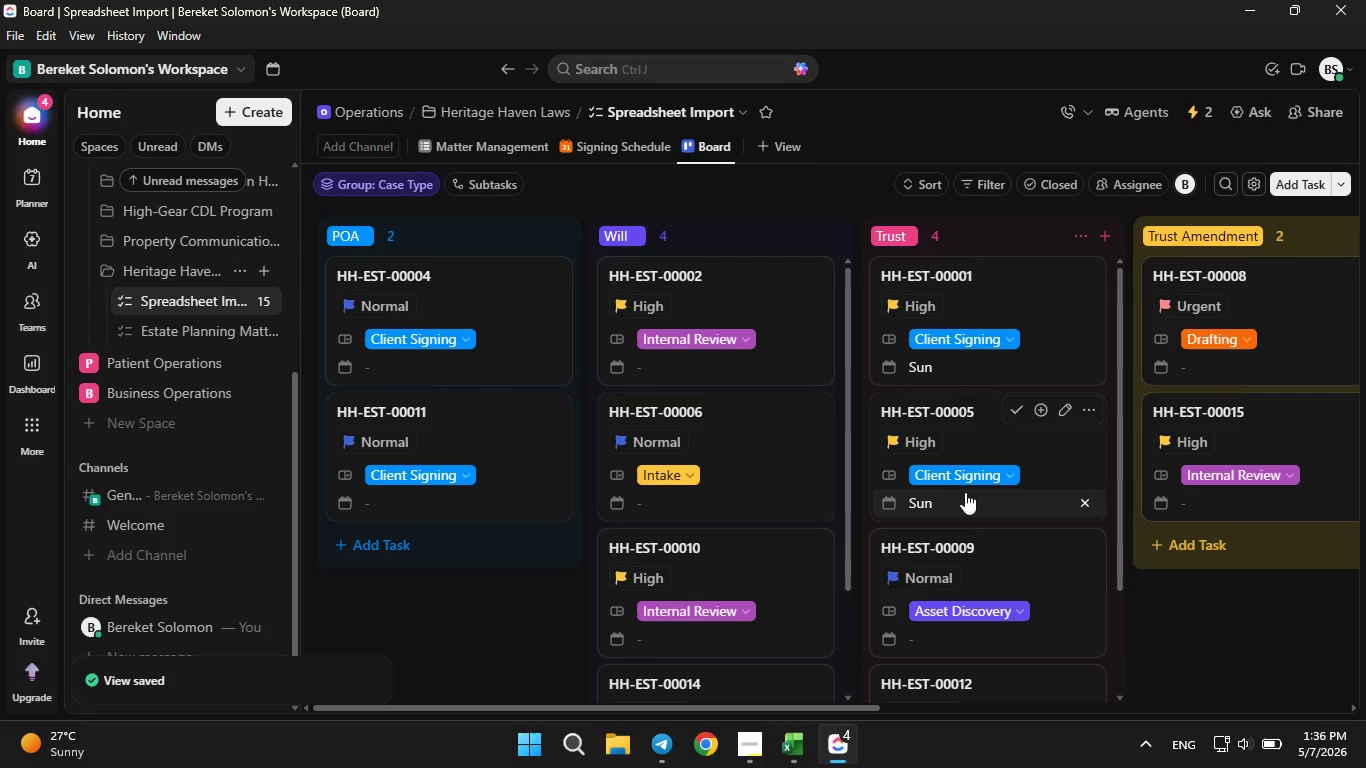 
wait(5.11)
 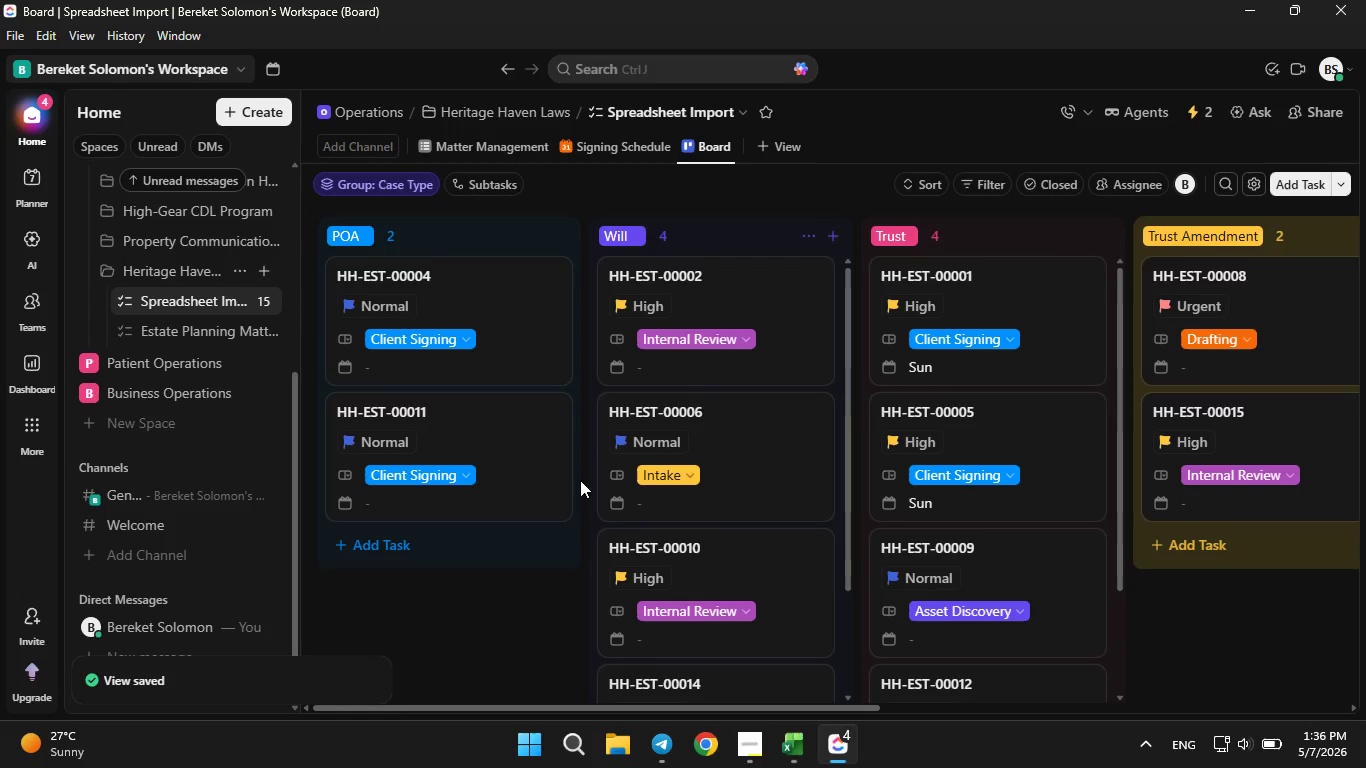 
scroll: coordinate [935, 506], scroll_direction: down, amount: 1.0
 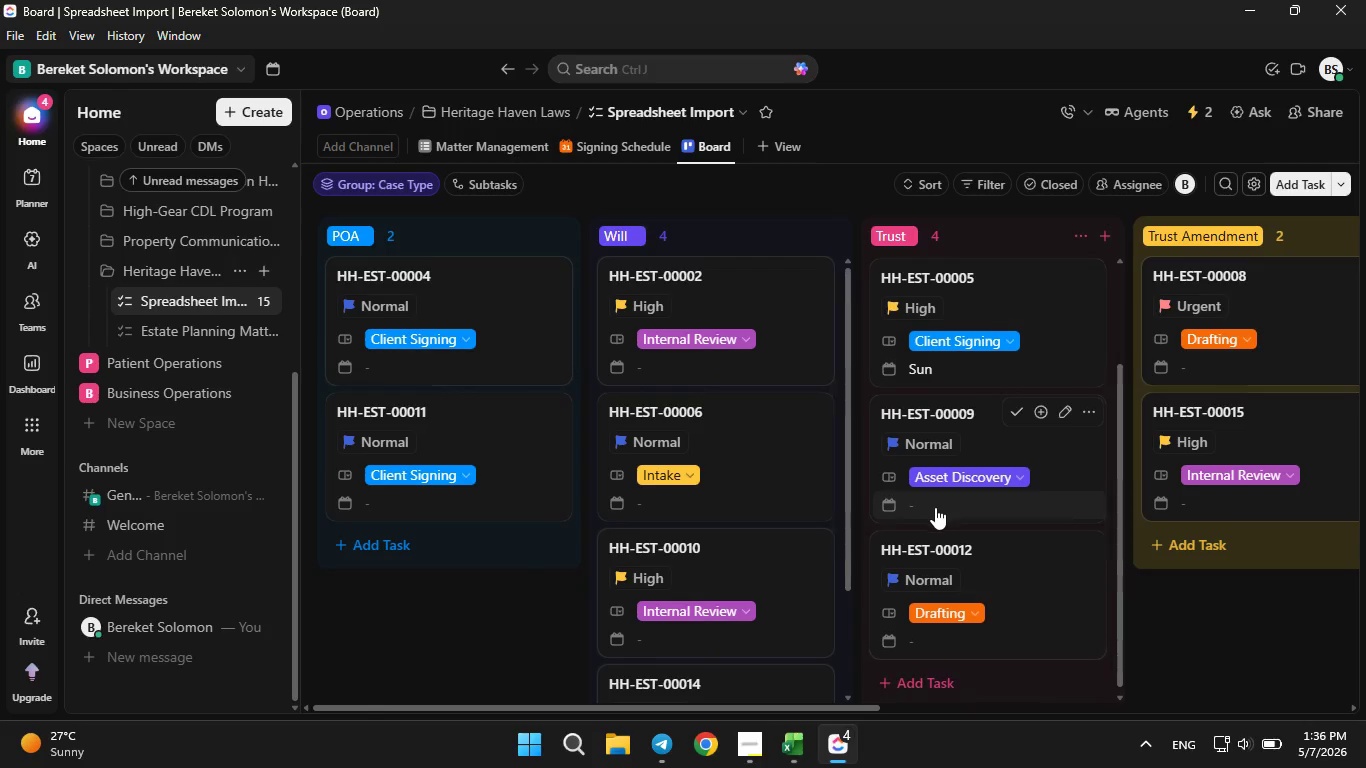 
scroll: coordinate [703, 510], scroll_direction: up, amount: 2.0
 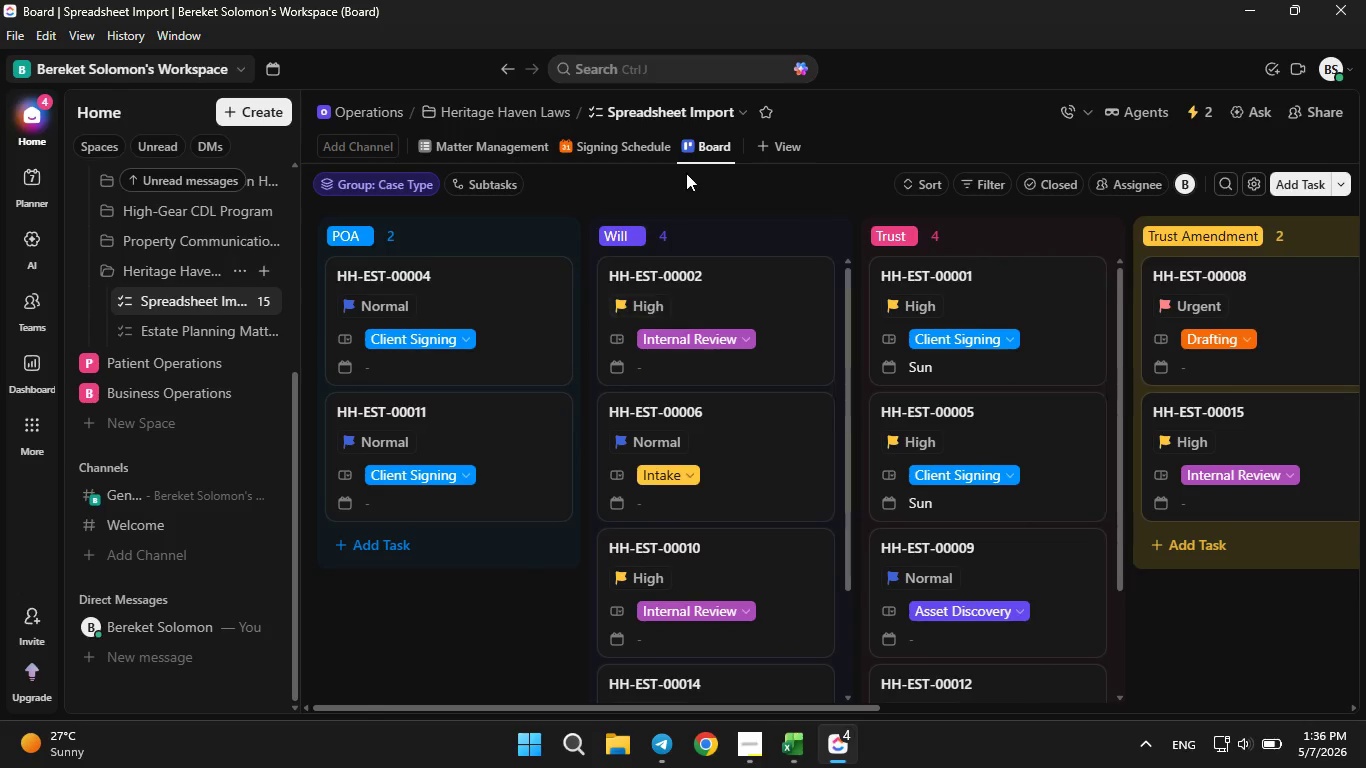 
right_click([701, 153])
 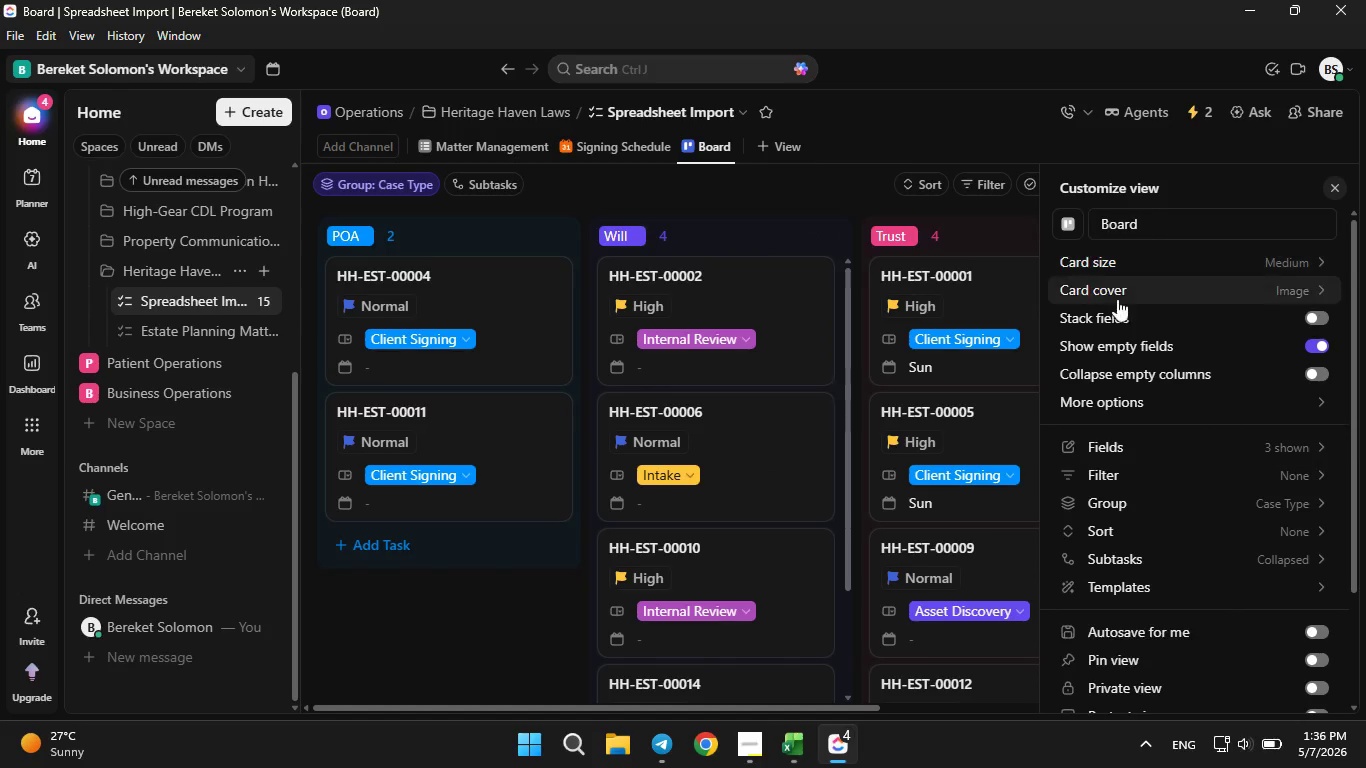 
left_click([1321, 442])
 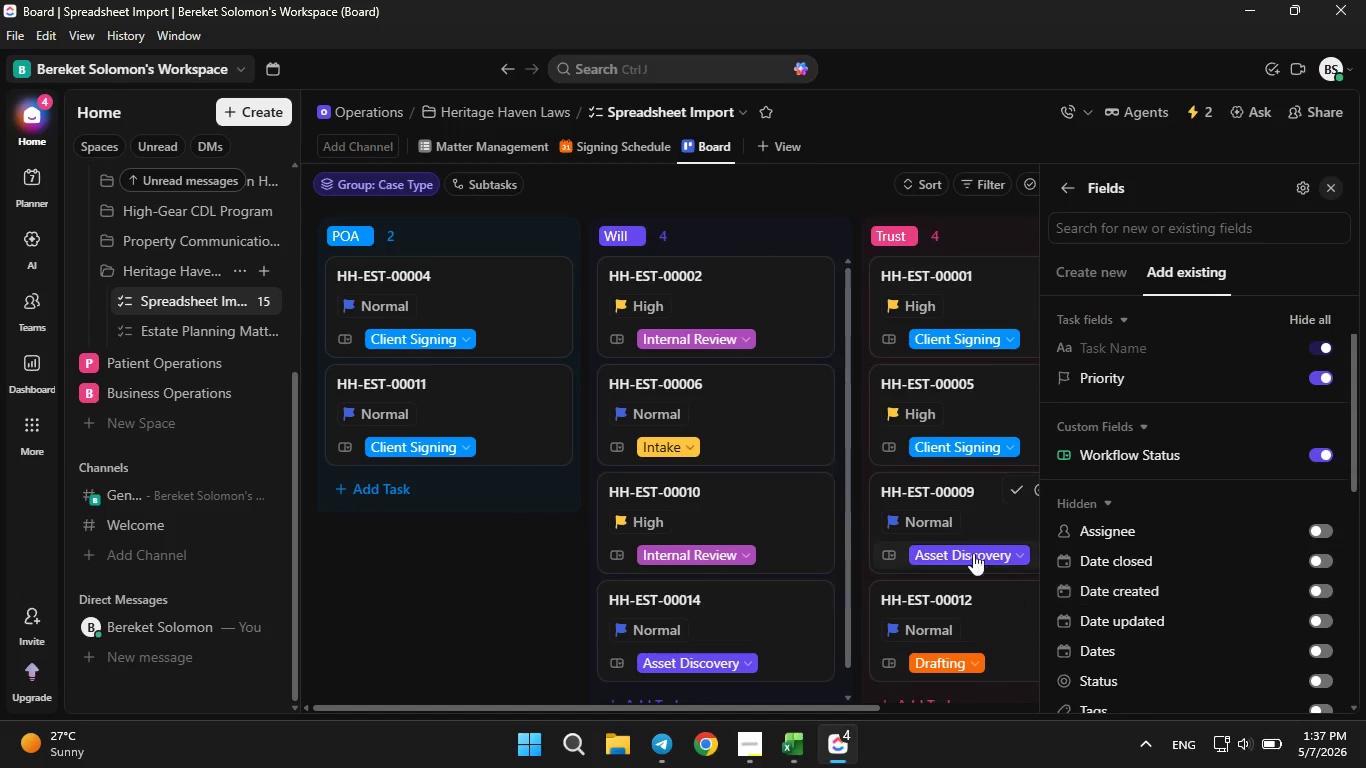 
scroll: coordinate [1203, 533], scroll_direction: down, amount: 4.0
 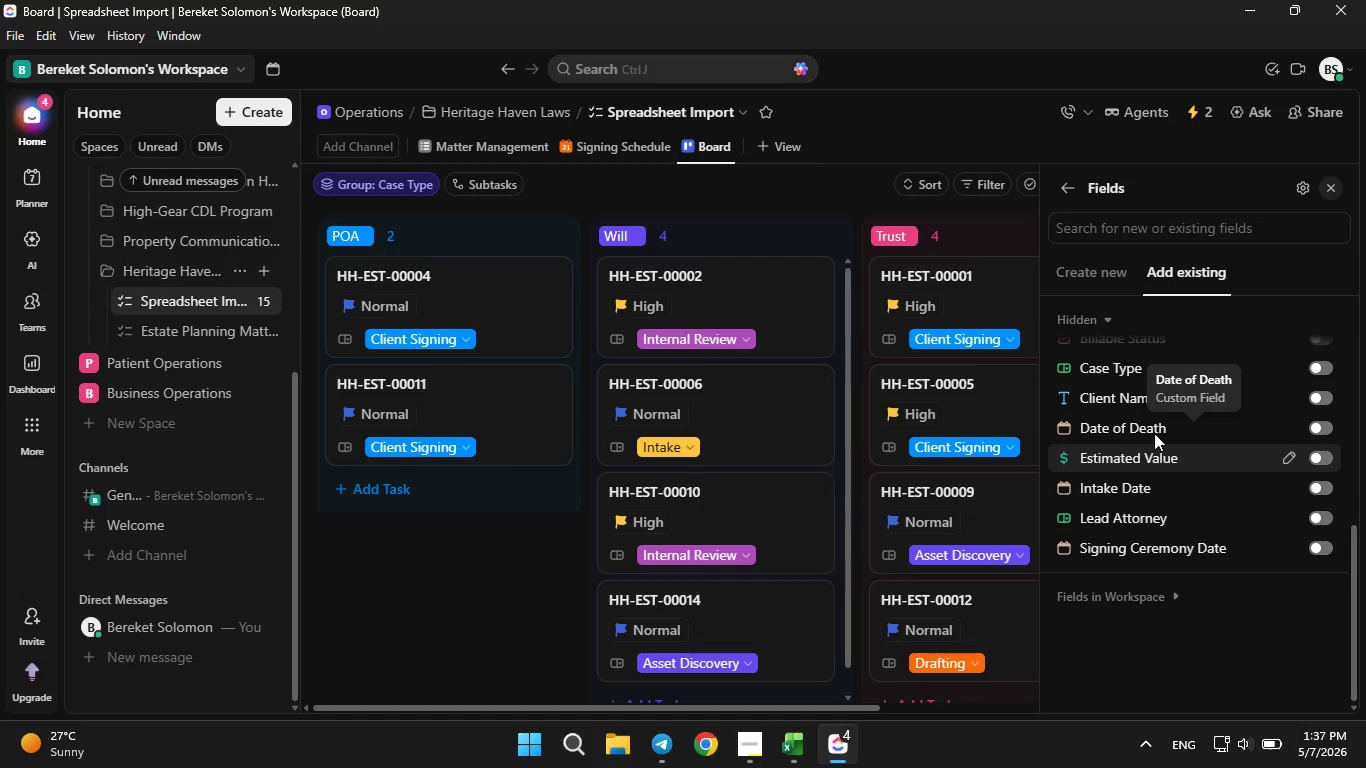 
wait(6.72)
 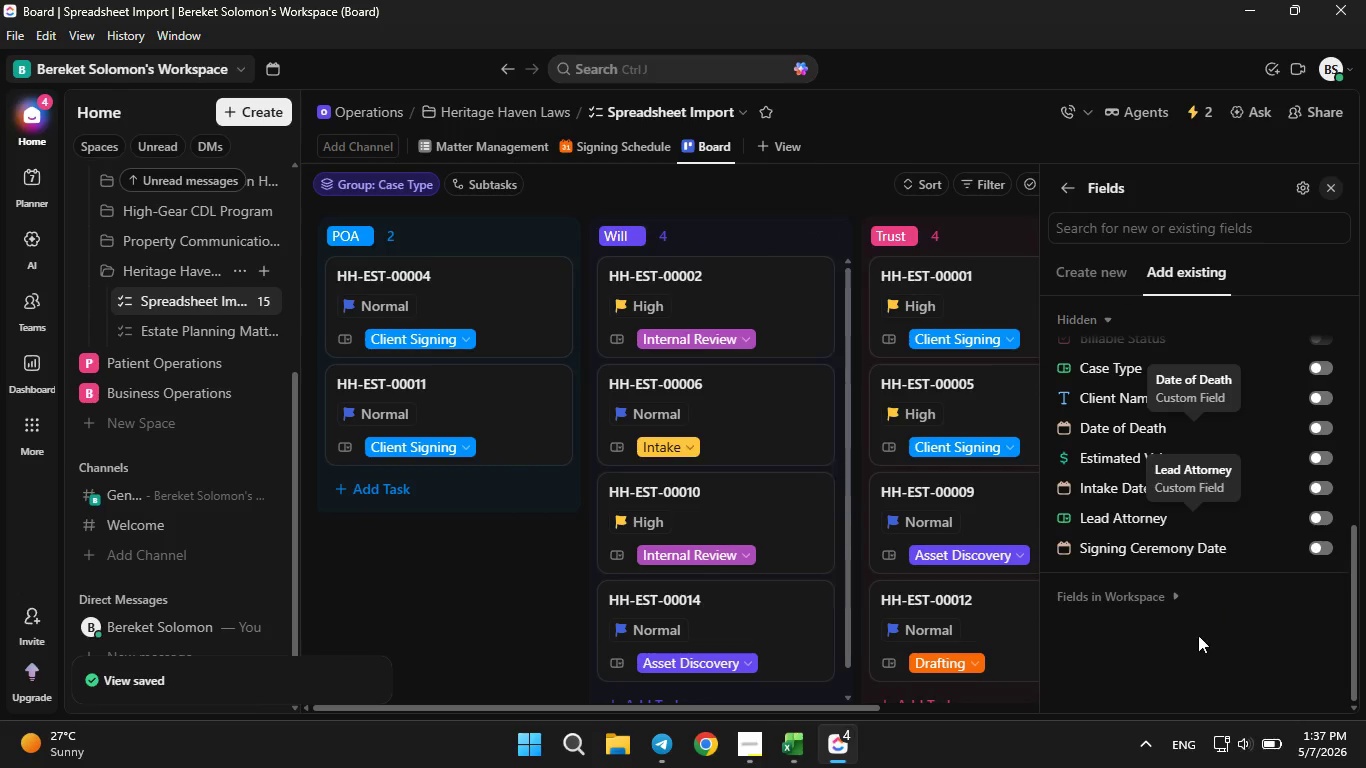 
mouse_move([1288, 403])
 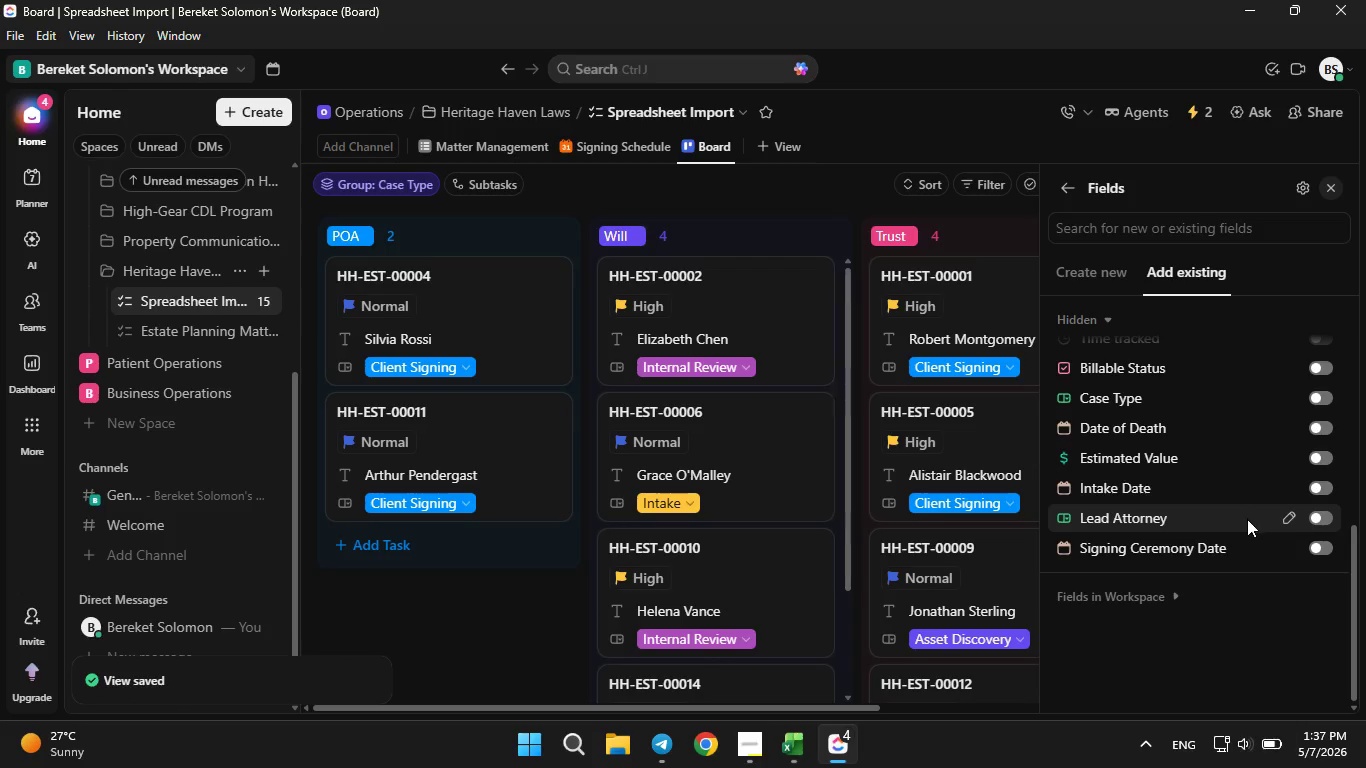 
scroll: coordinate [1223, 532], scroll_direction: up, amount: 12.0
 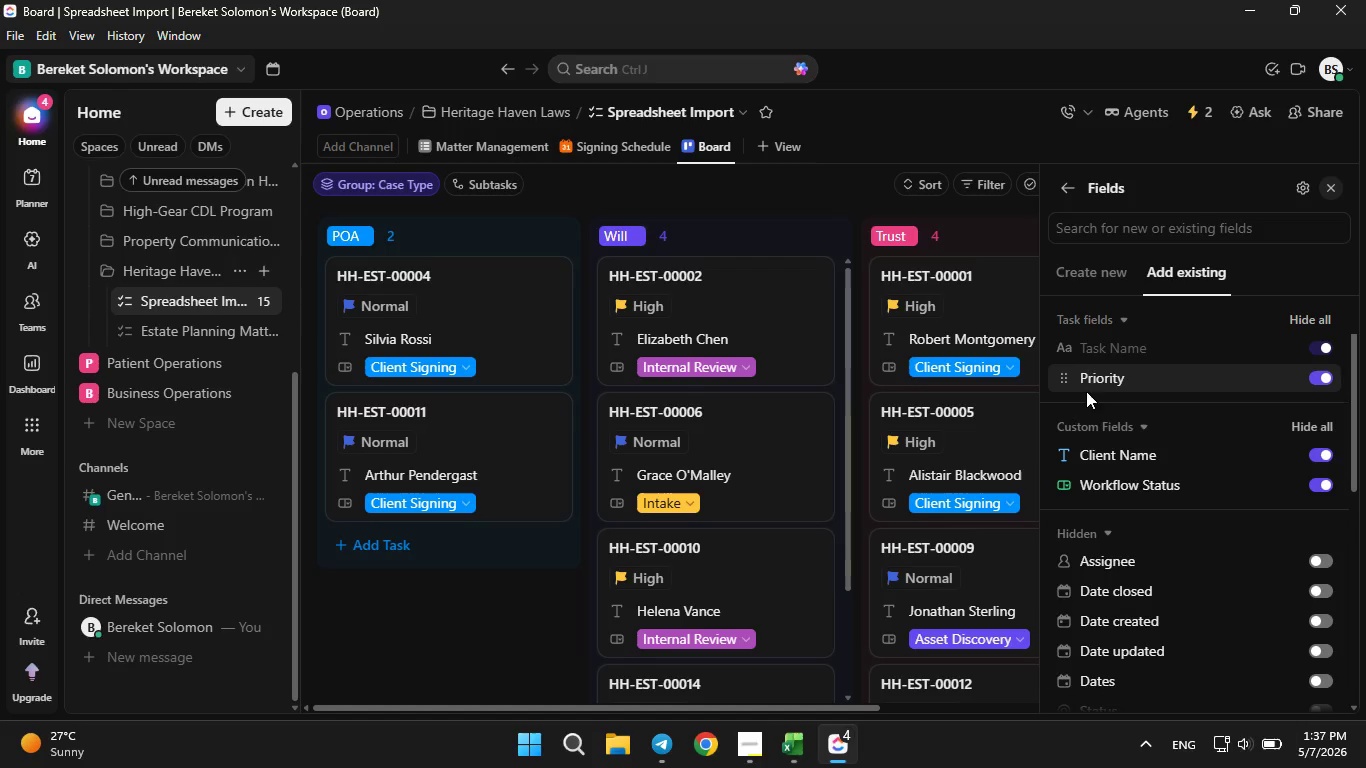 
wait(5.06)
 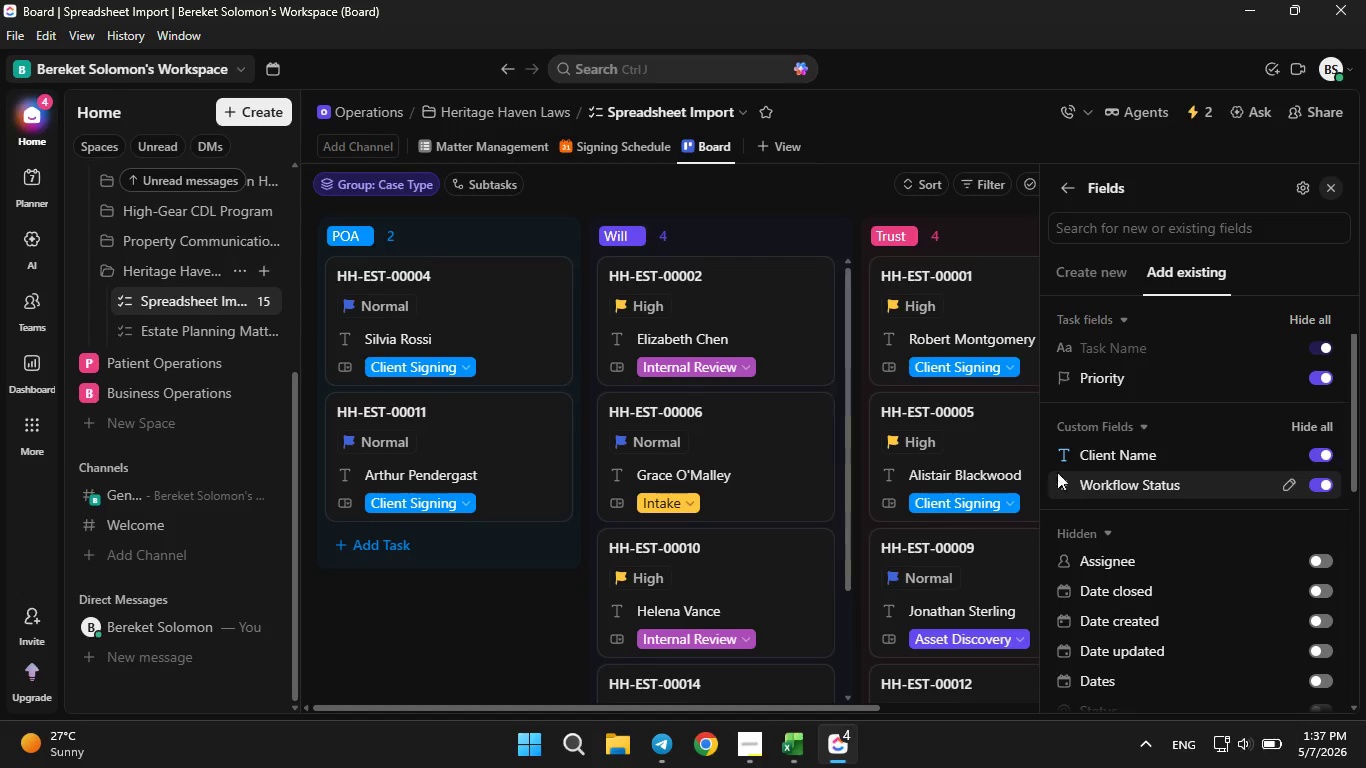 
left_click_drag(start_coordinate=[1054, 383], to_coordinate=[1061, 441])
 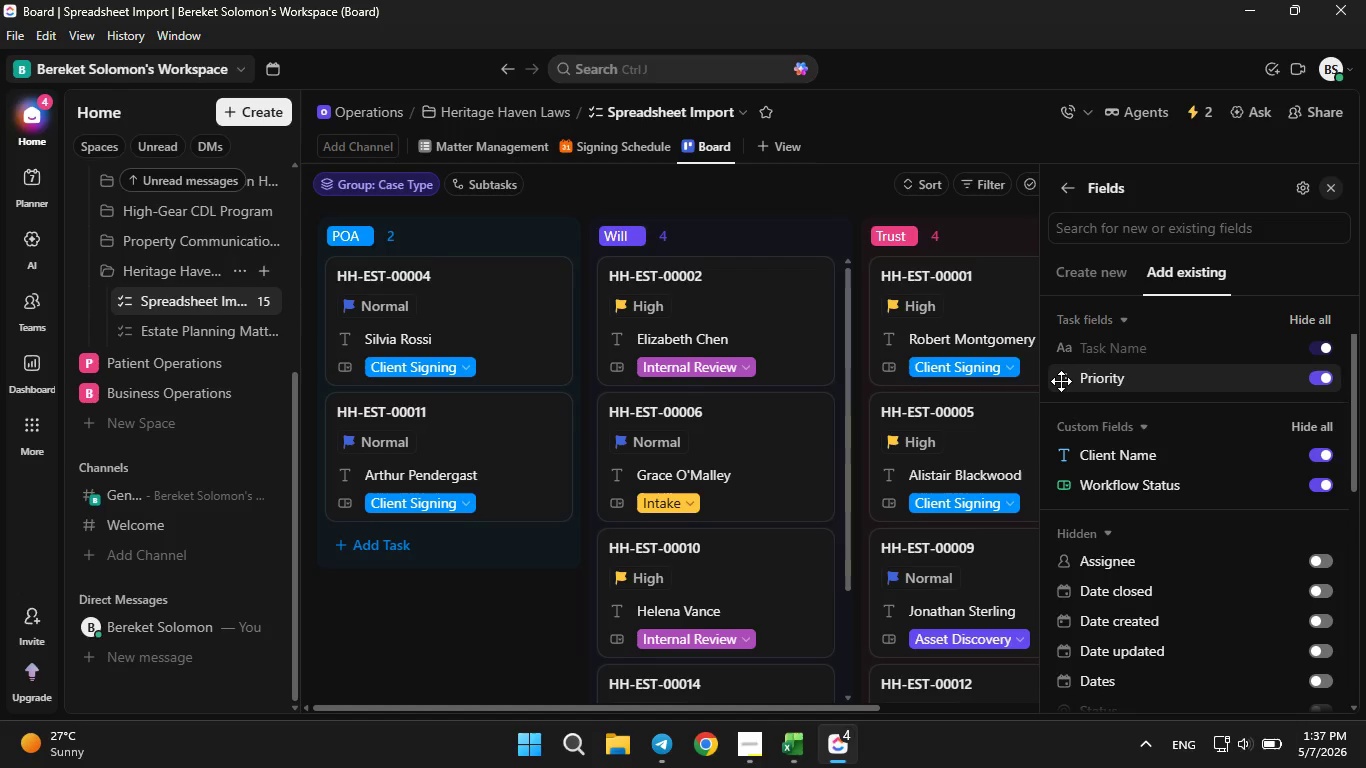 
left_click_drag(start_coordinate=[1061, 381], to_coordinate=[1061, 376])
 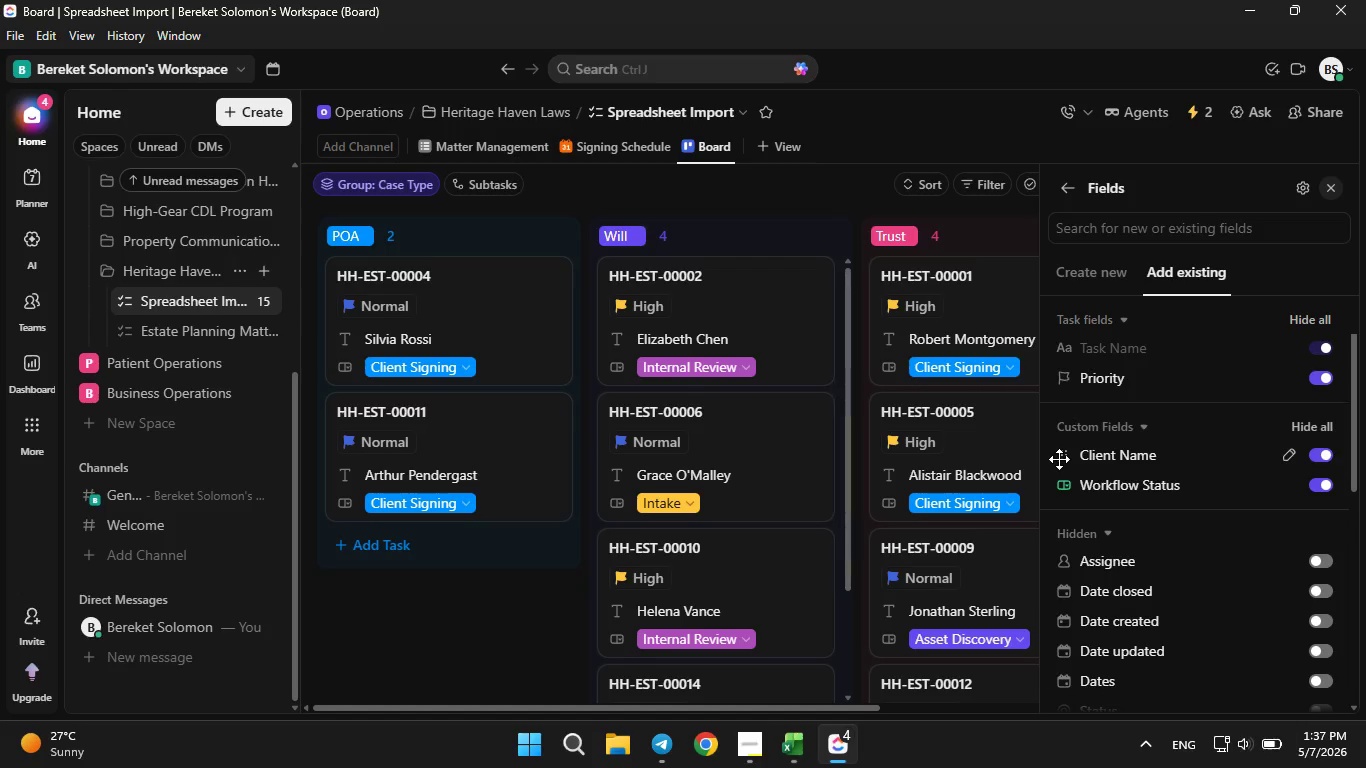 
left_click_drag(start_coordinate=[1059, 459], to_coordinate=[1114, 439])
 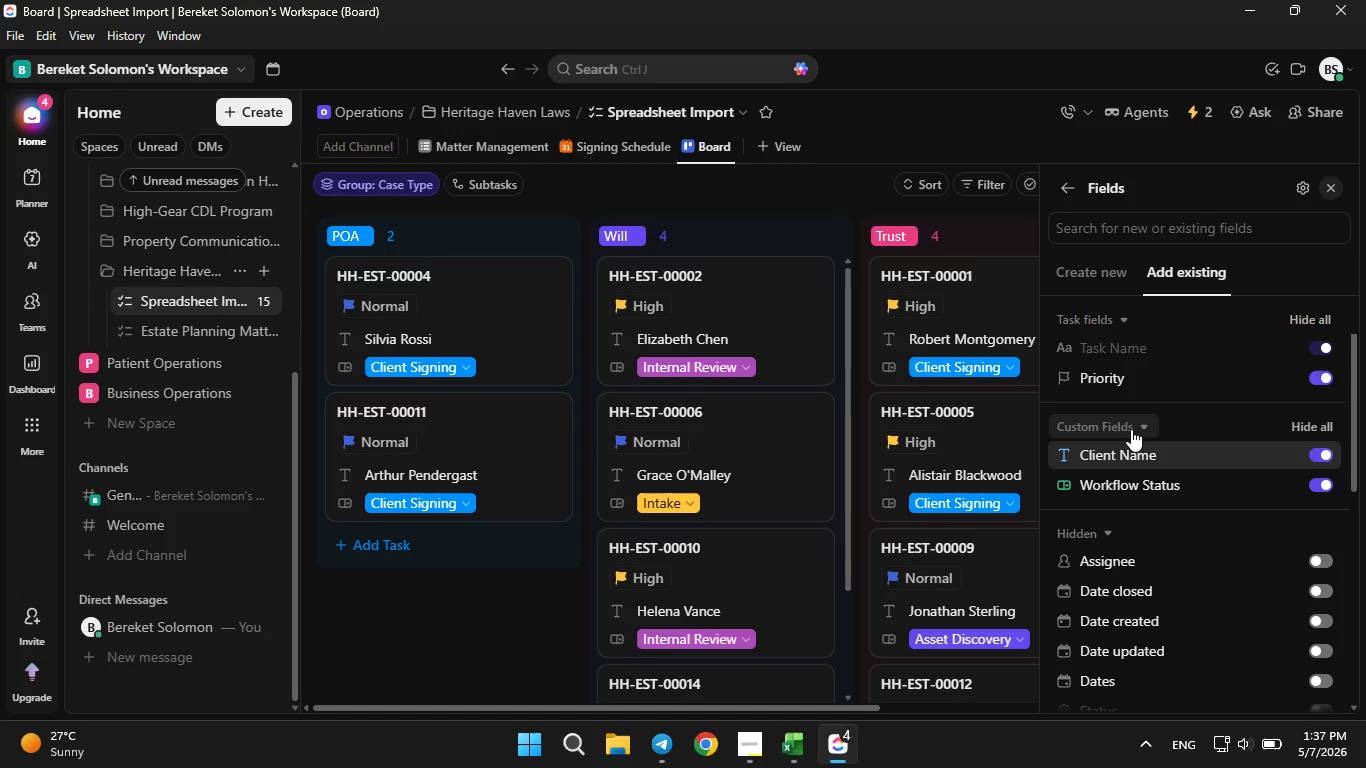 
left_click([1114, 439])
 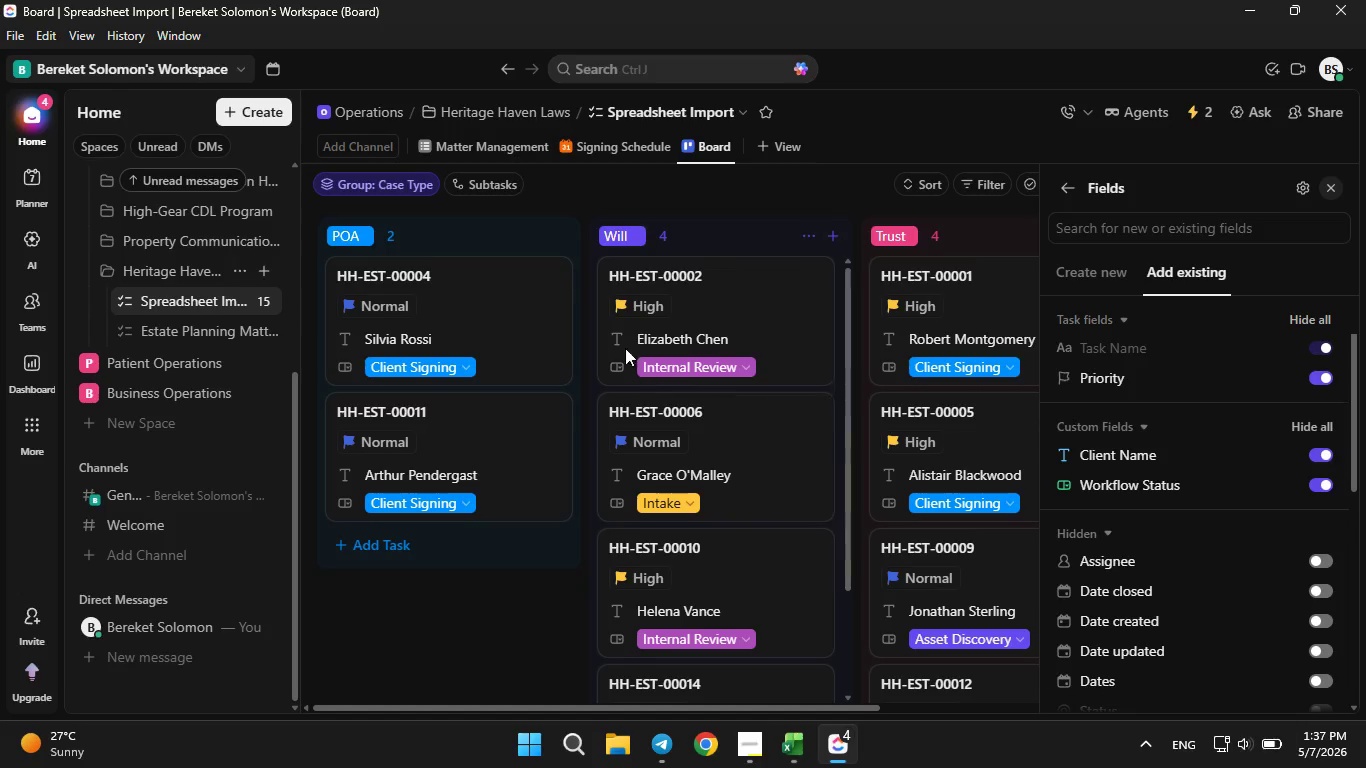 
left_click([672, 185])
 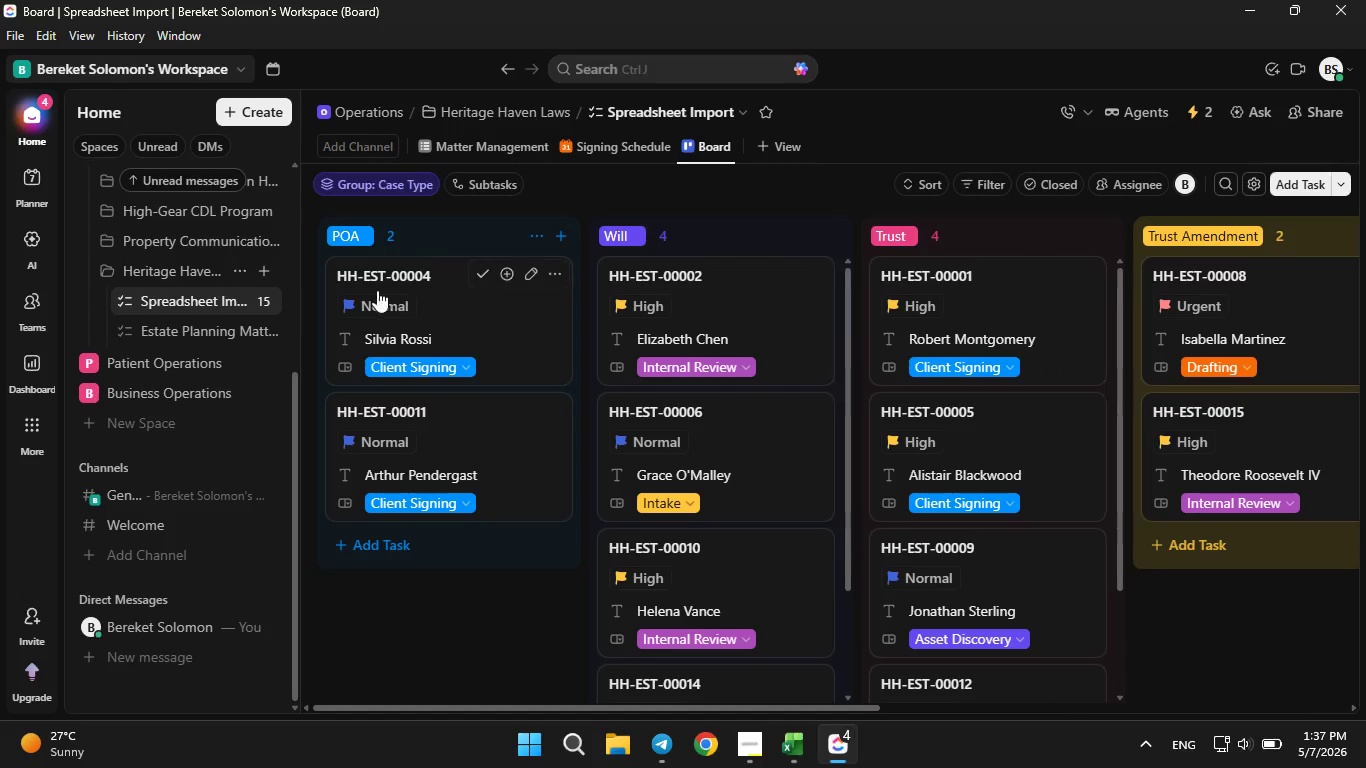 
mouse_move([375, 307])
 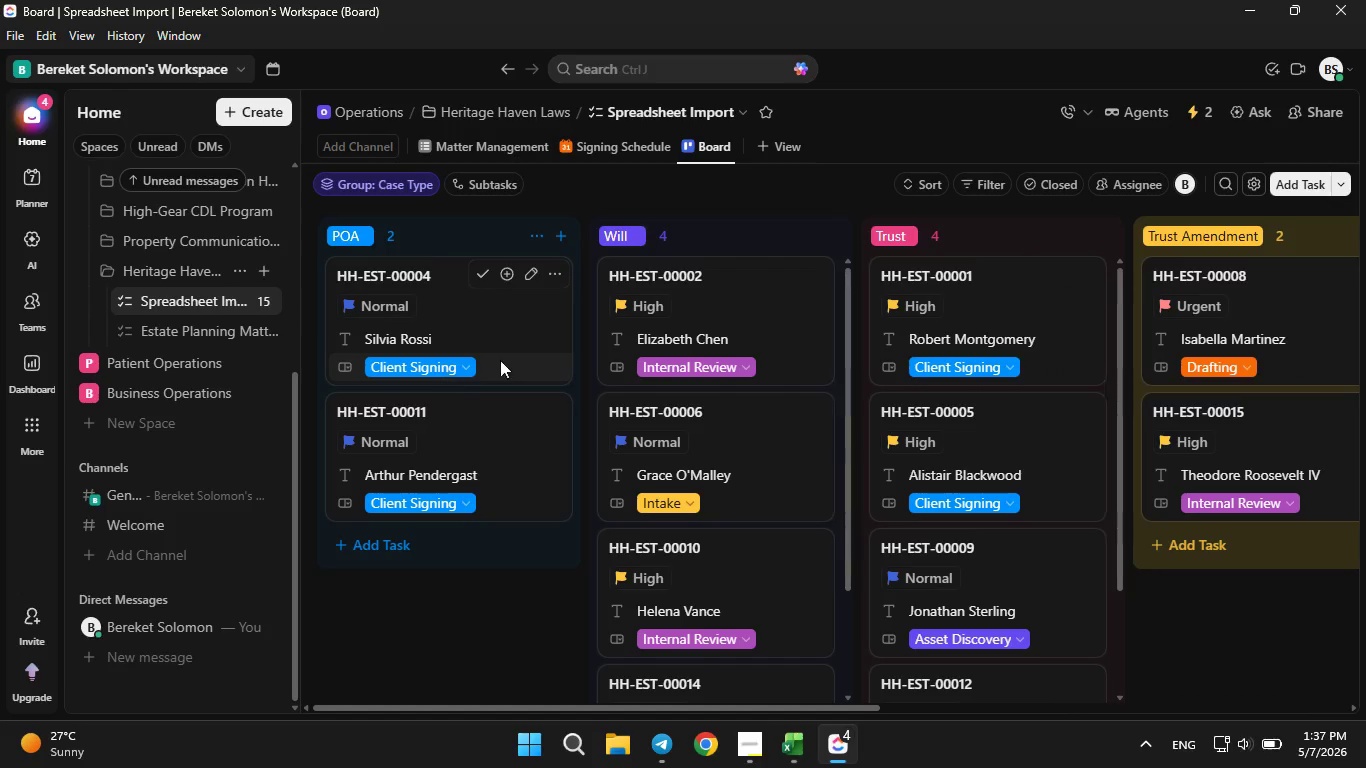 
scroll: coordinate [514, 344], scroll_direction: up, amount: 2.0
 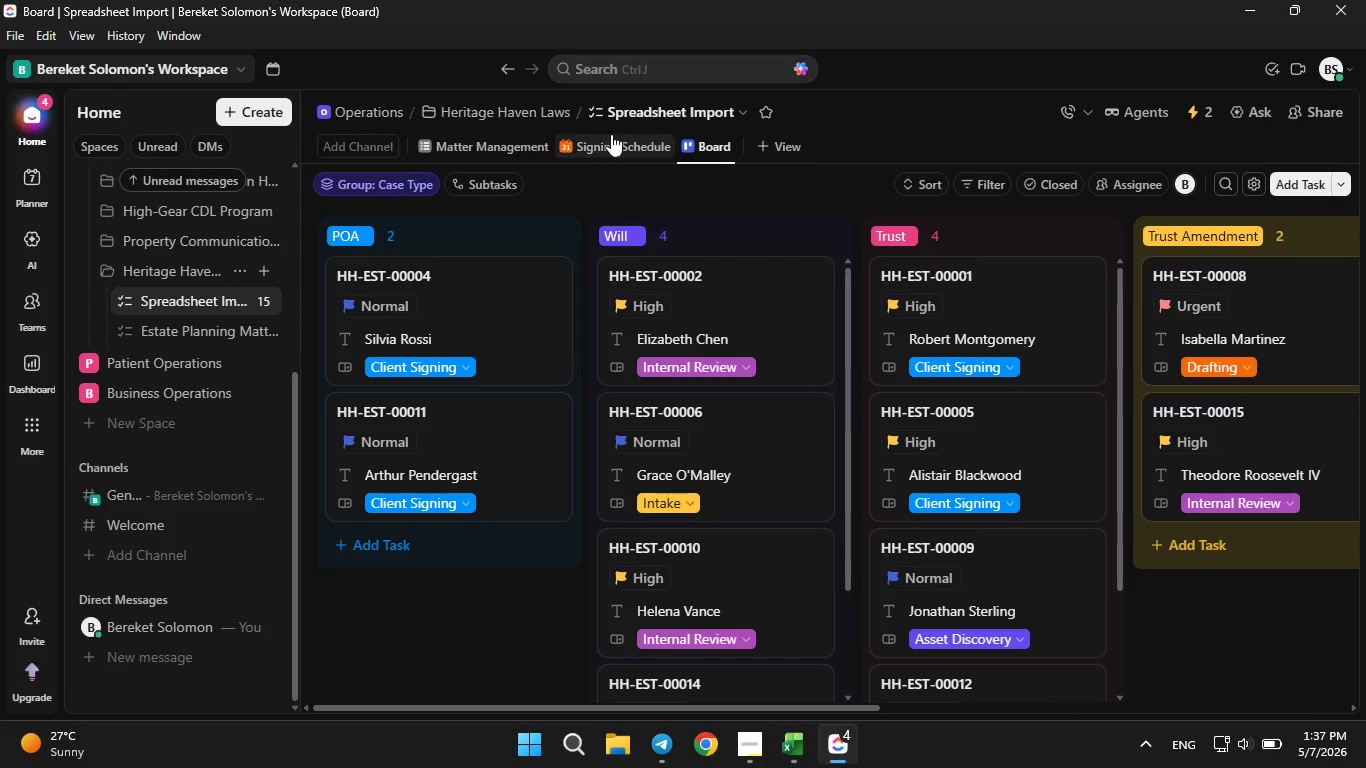 
left_click([608, 134])
 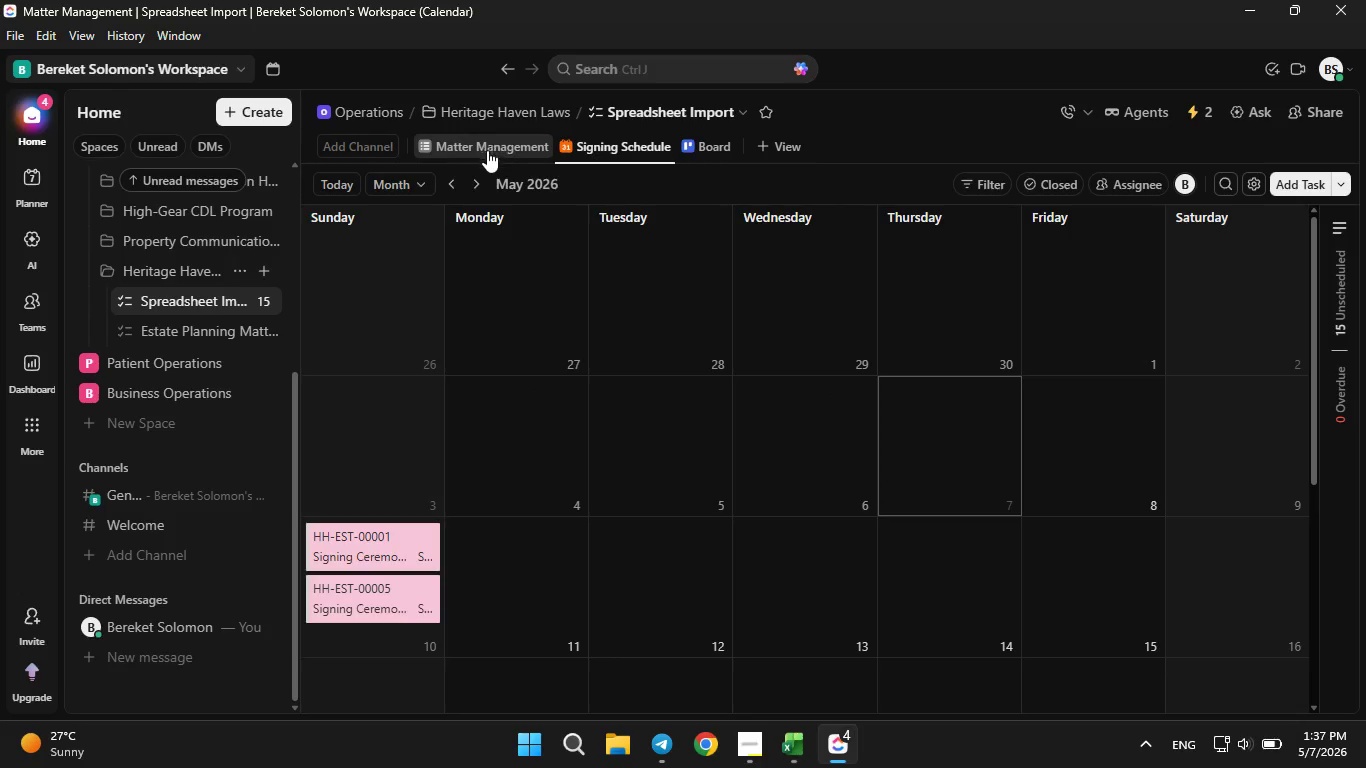 
mouse_move([679, 726])
 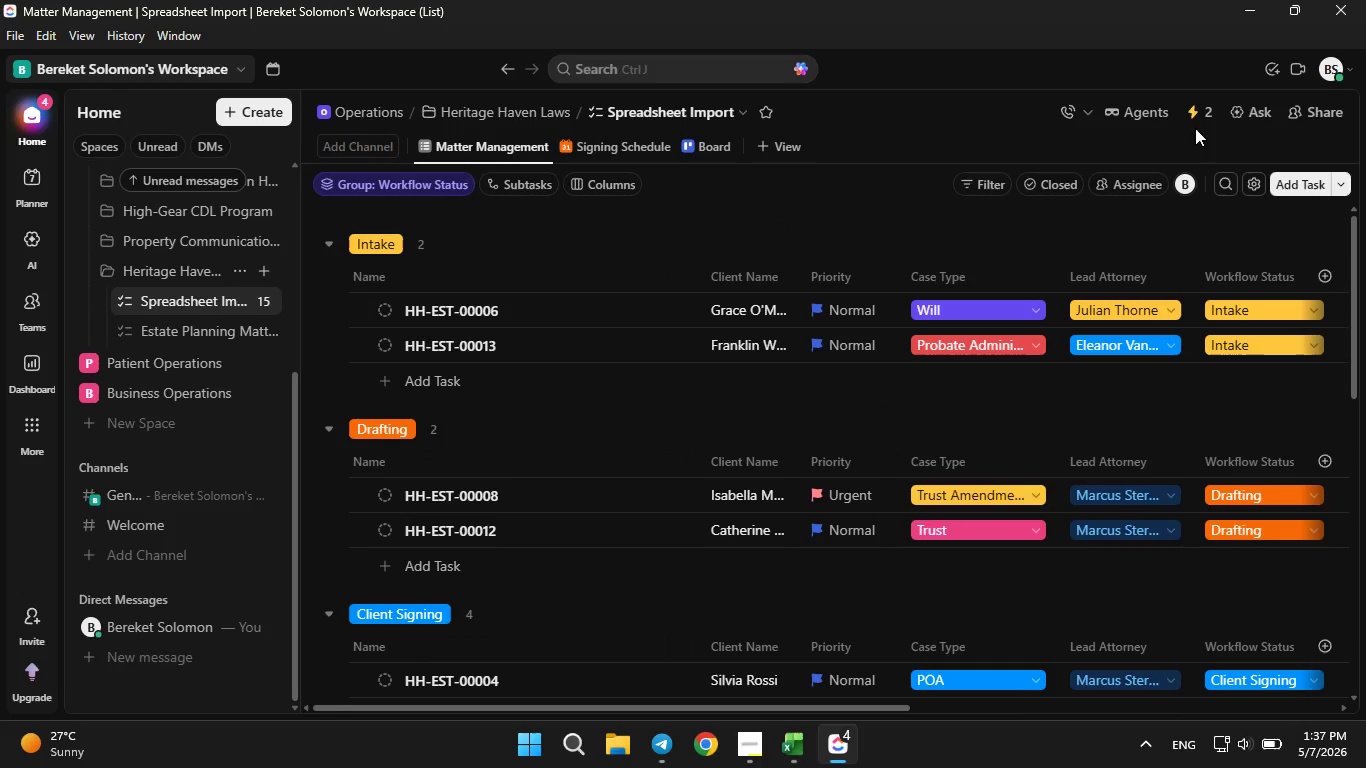 
left_click([1206, 94])
 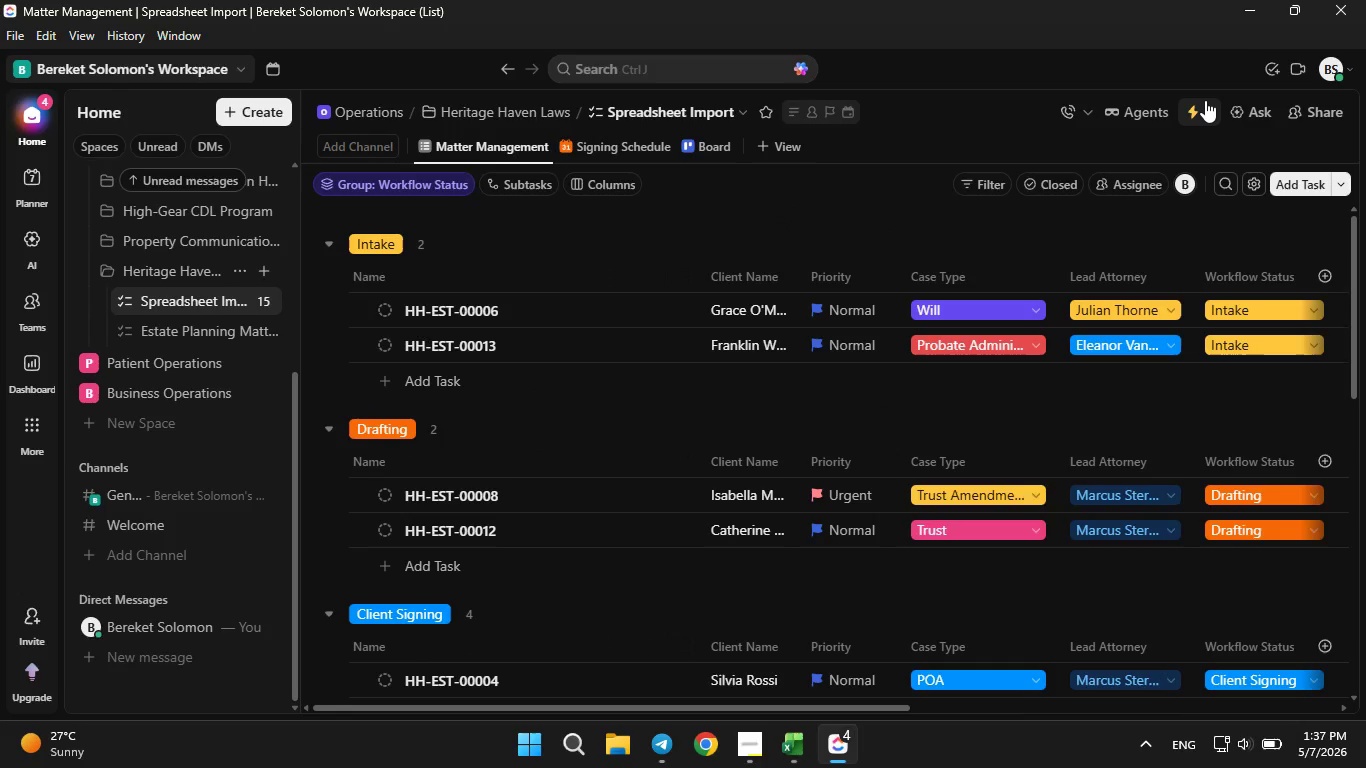 
double_click([1205, 100])
 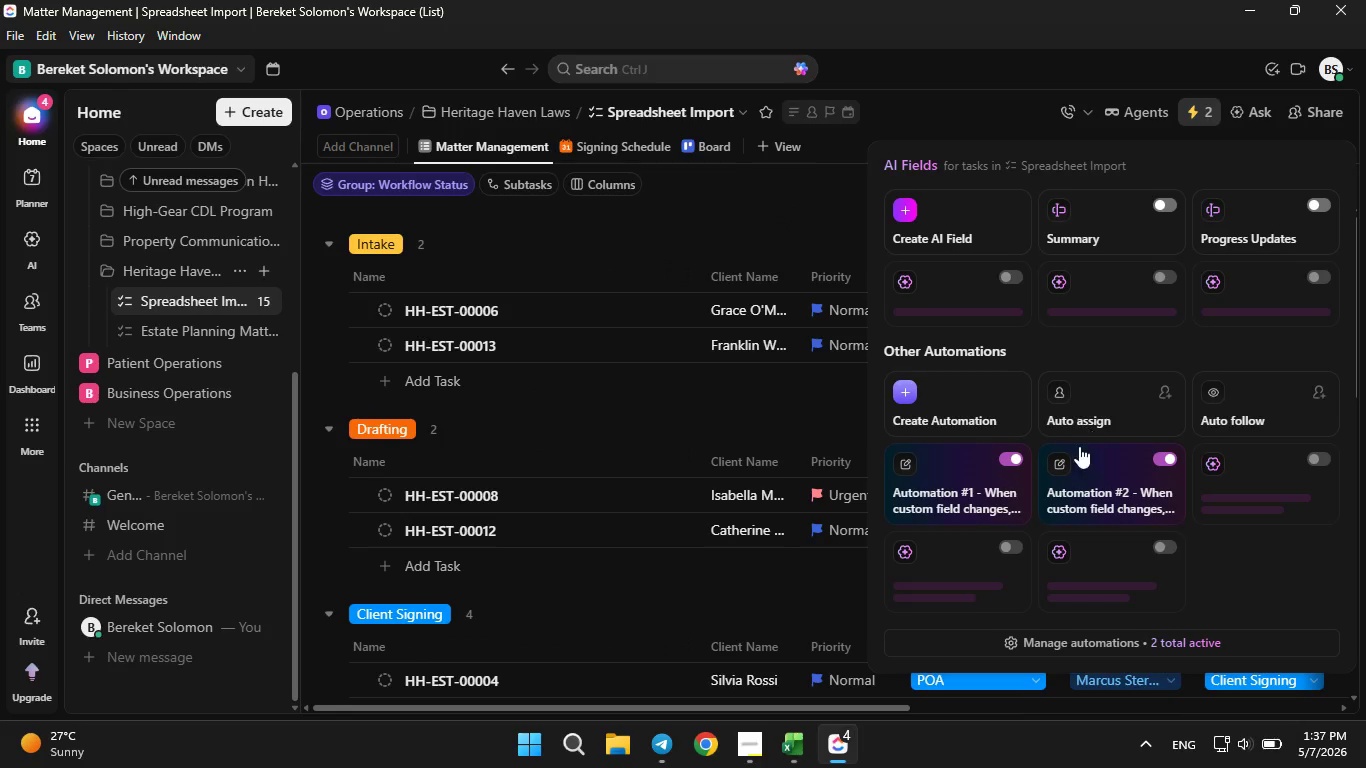 
left_click([1077, 472])
 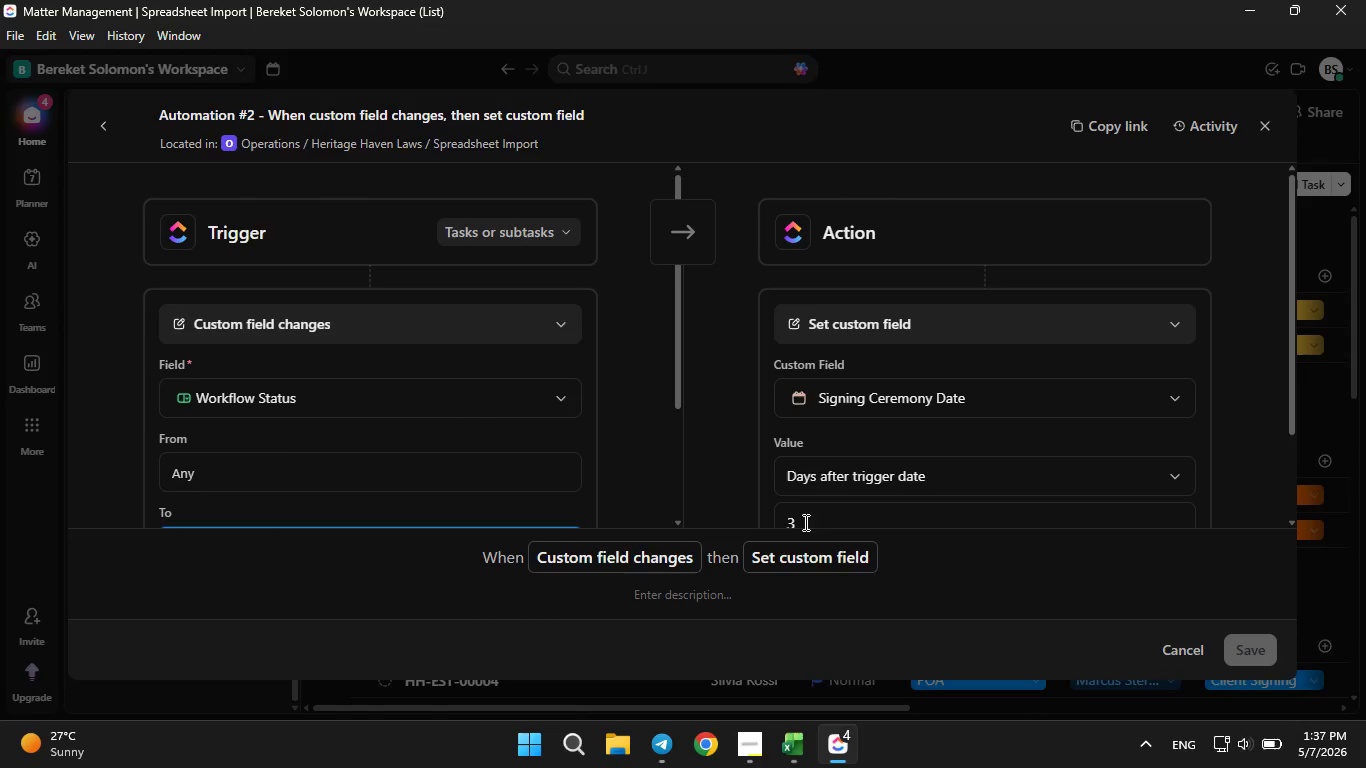 
left_click([818, 507])
 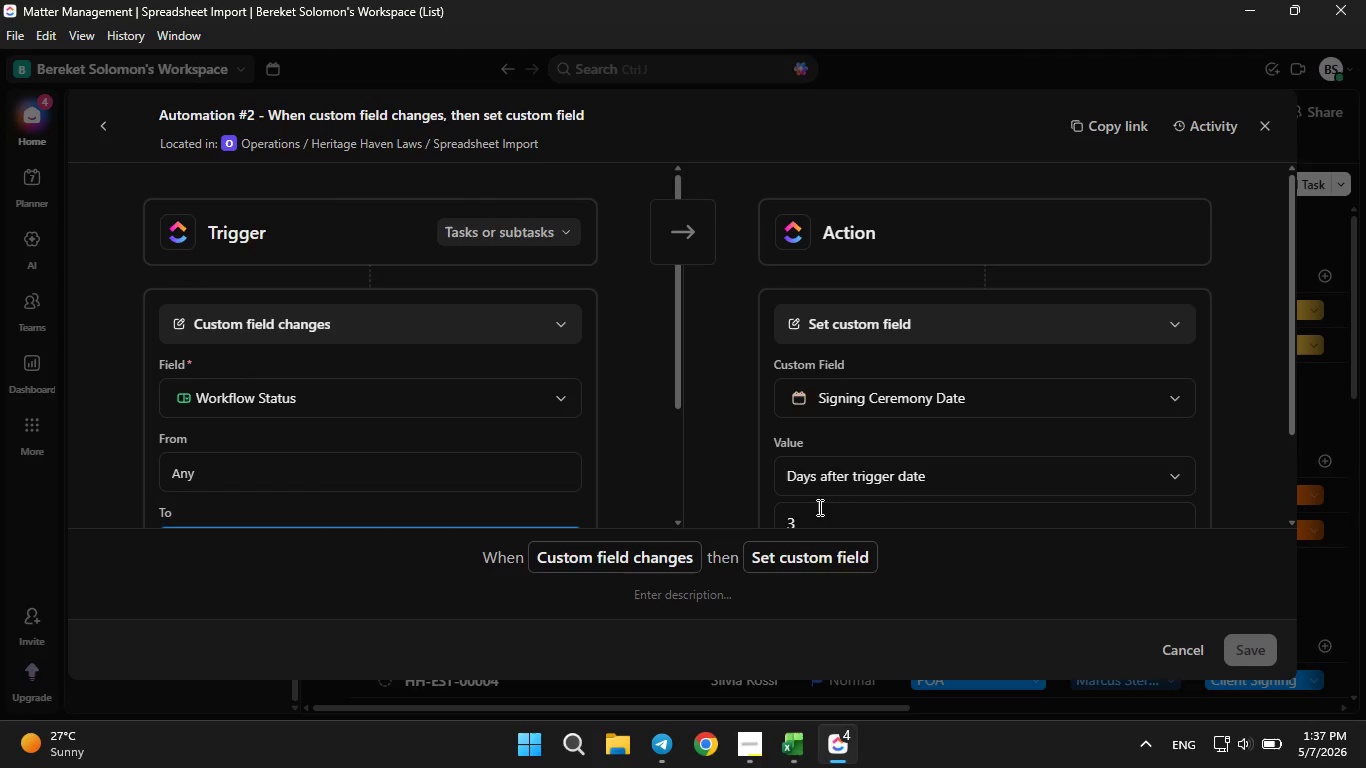 
key(Backspace)
 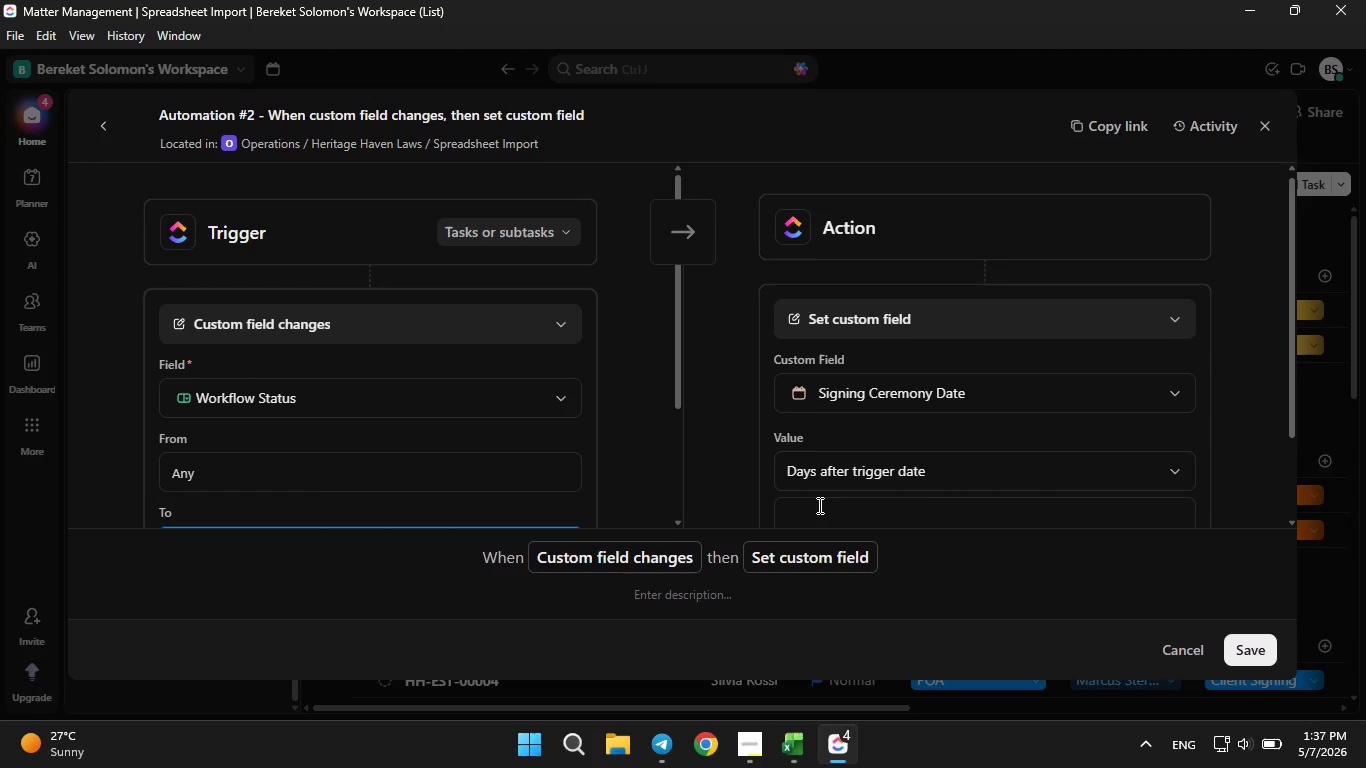 
key(5)
 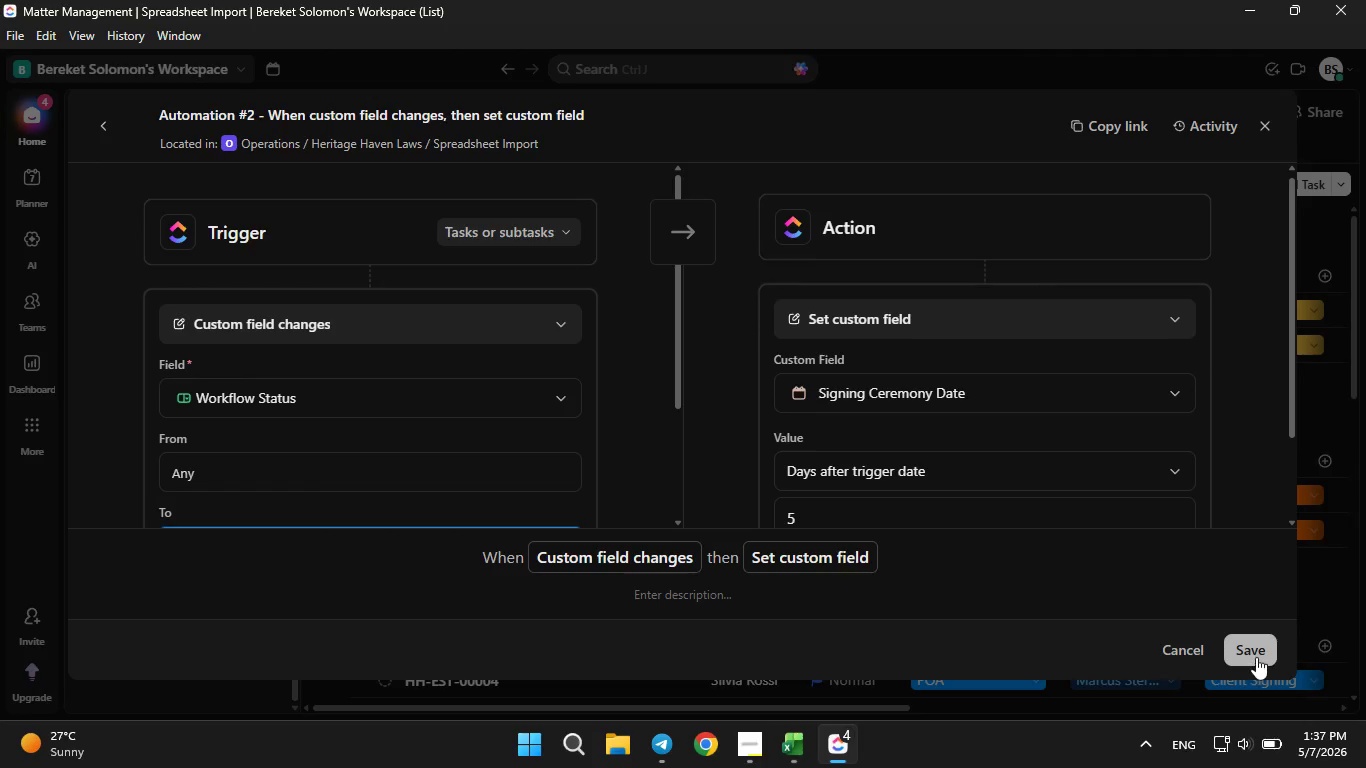 
left_click([1256, 657])
 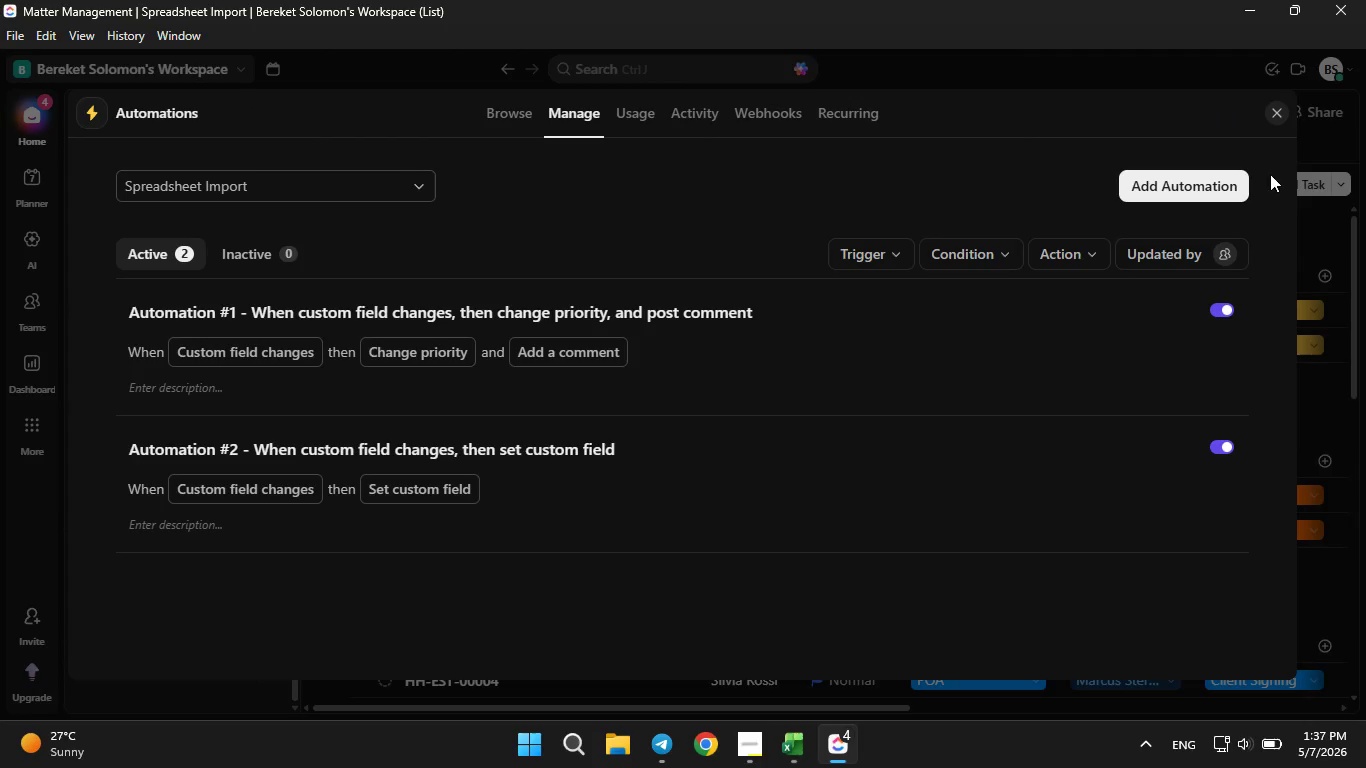 
left_click([1270, 103])
 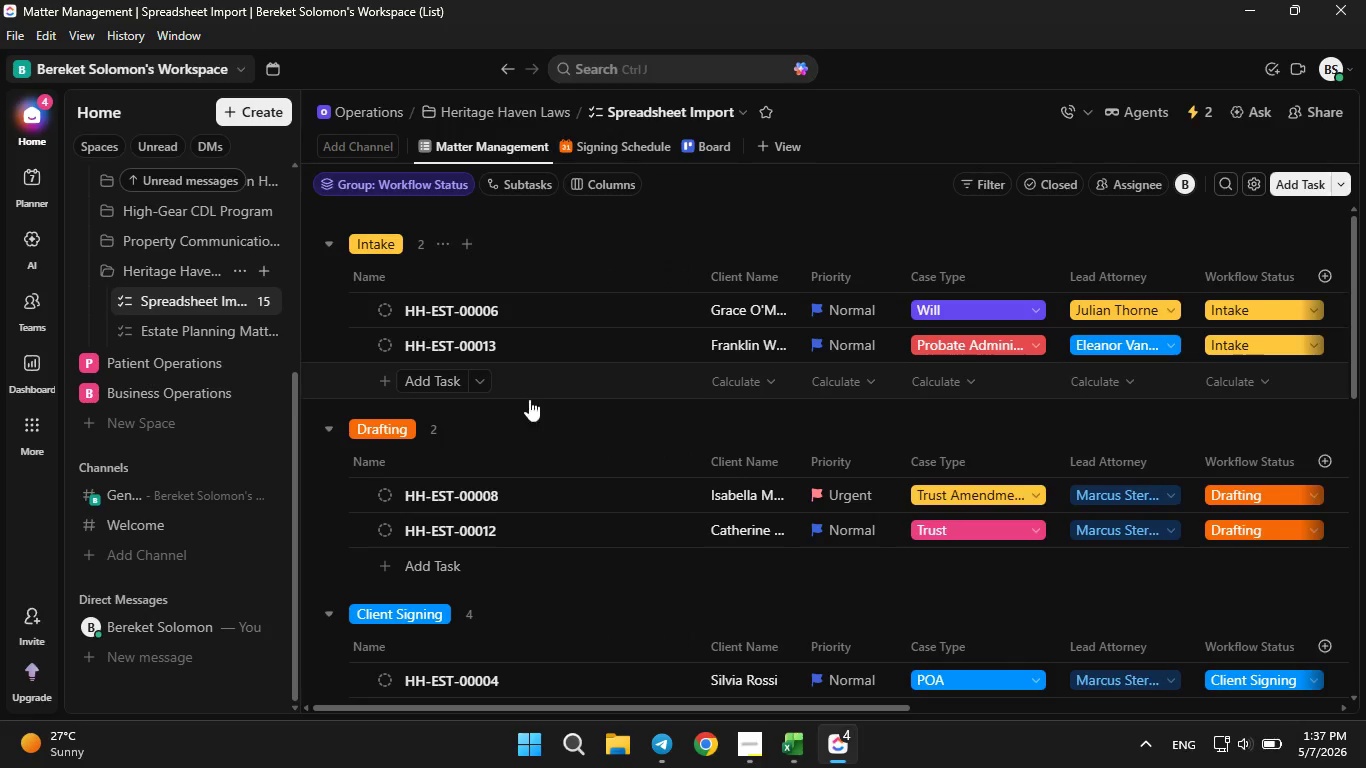 
mouse_move([505, 339])
 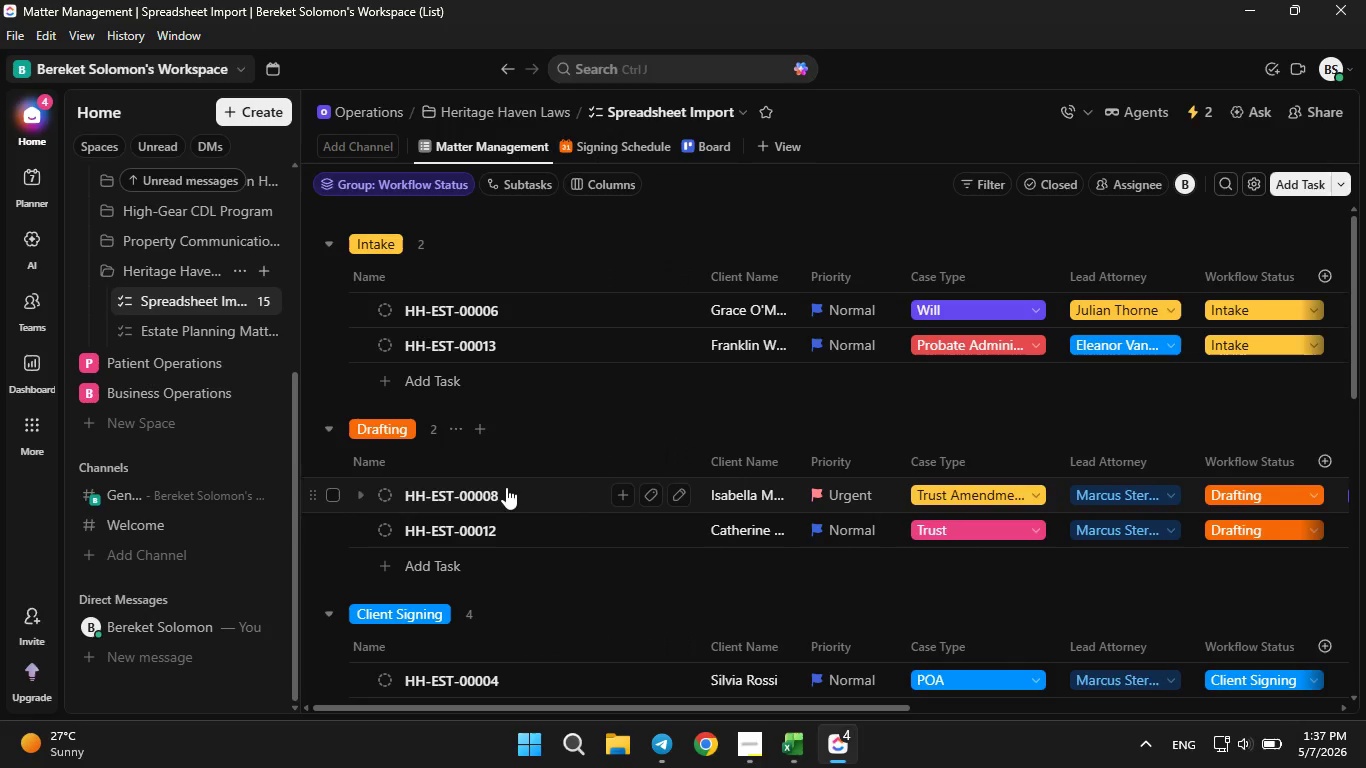 
scroll: coordinate [505, 405], scroll_direction: down, amount: 4.0
 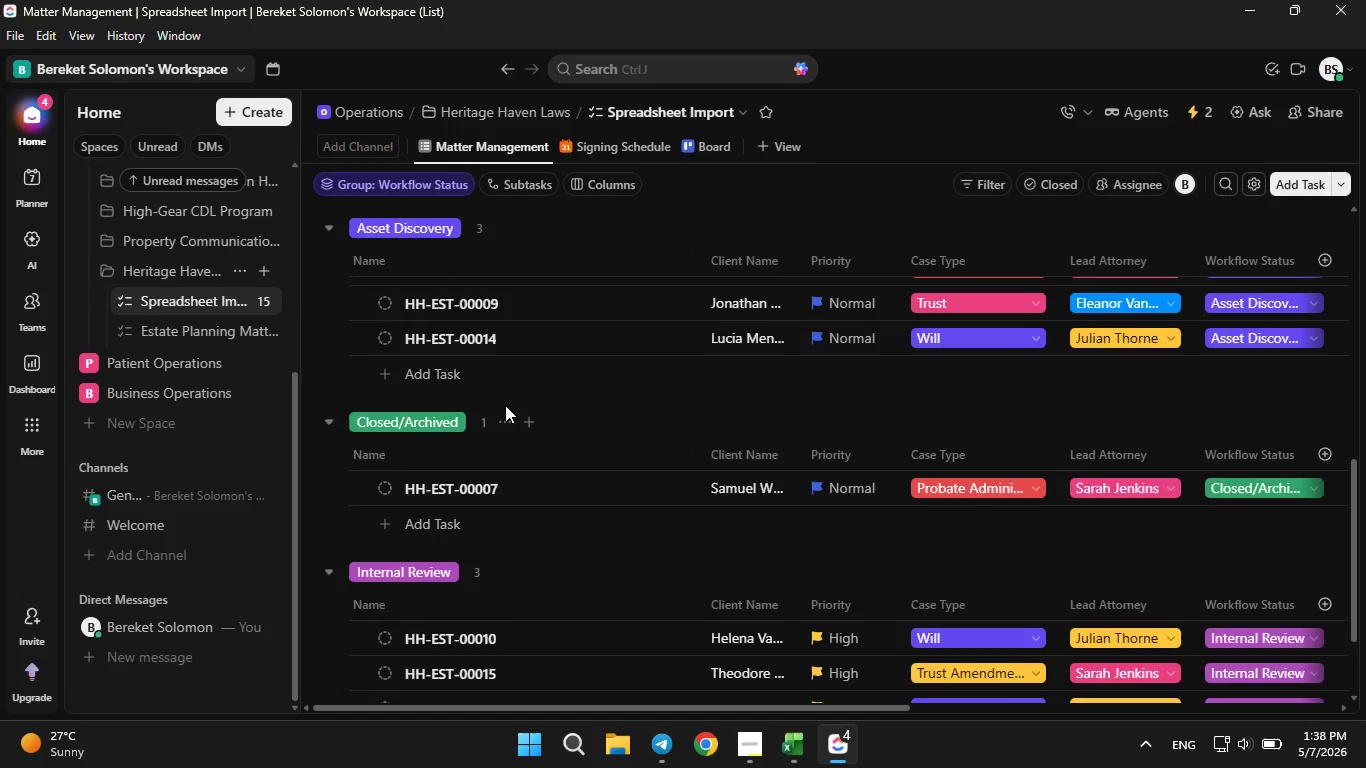 
scroll: coordinate [505, 405], scroll_direction: none, amount: 0.0
 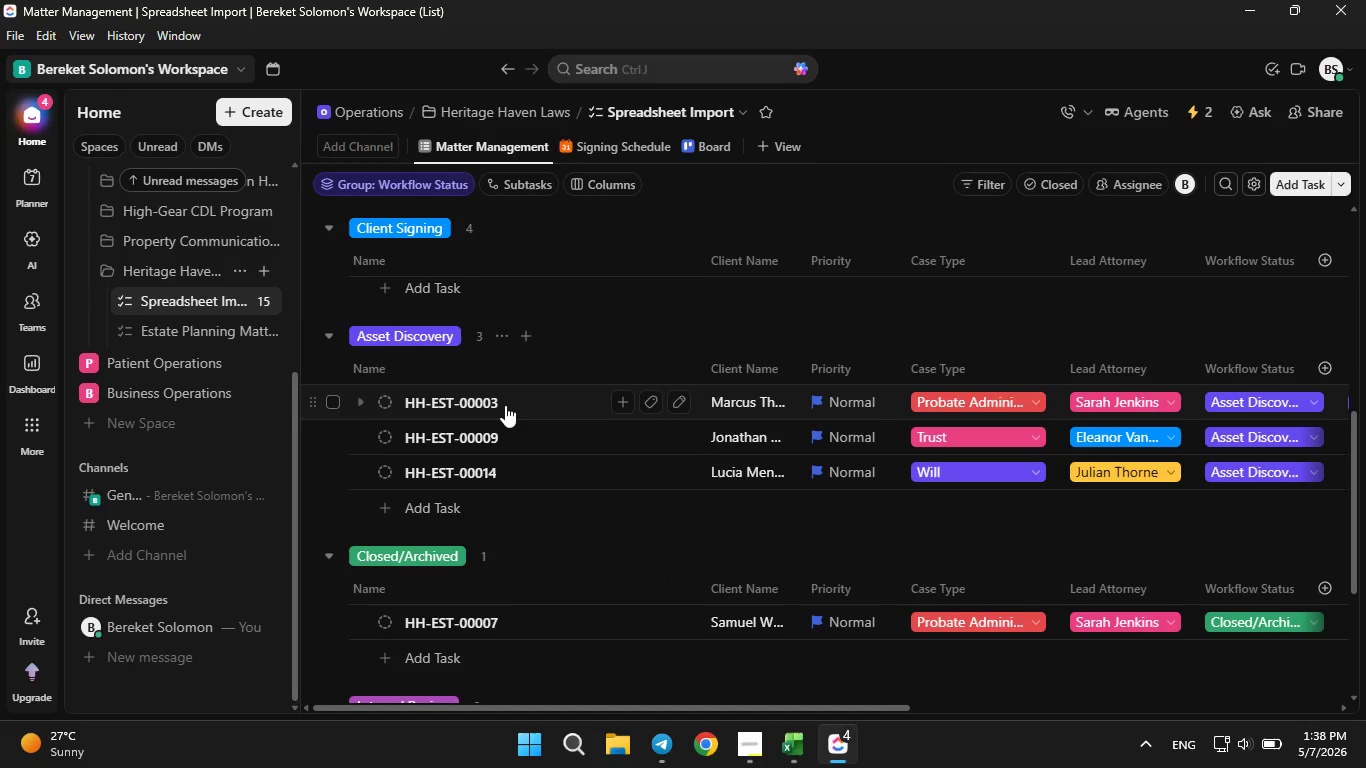 
left_click([505, 405])
 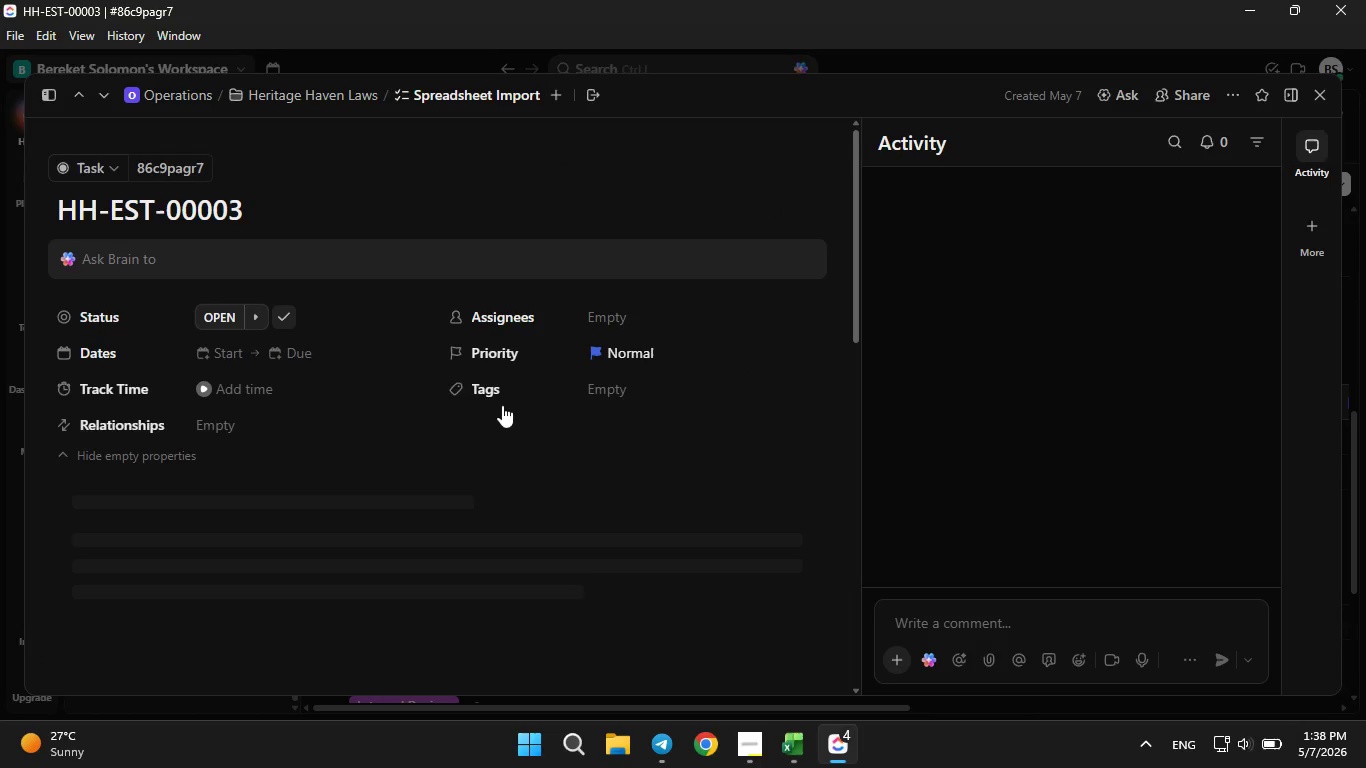 
scroll: coordinate [448, 391], scroll_direction: down, amount: 2.0
 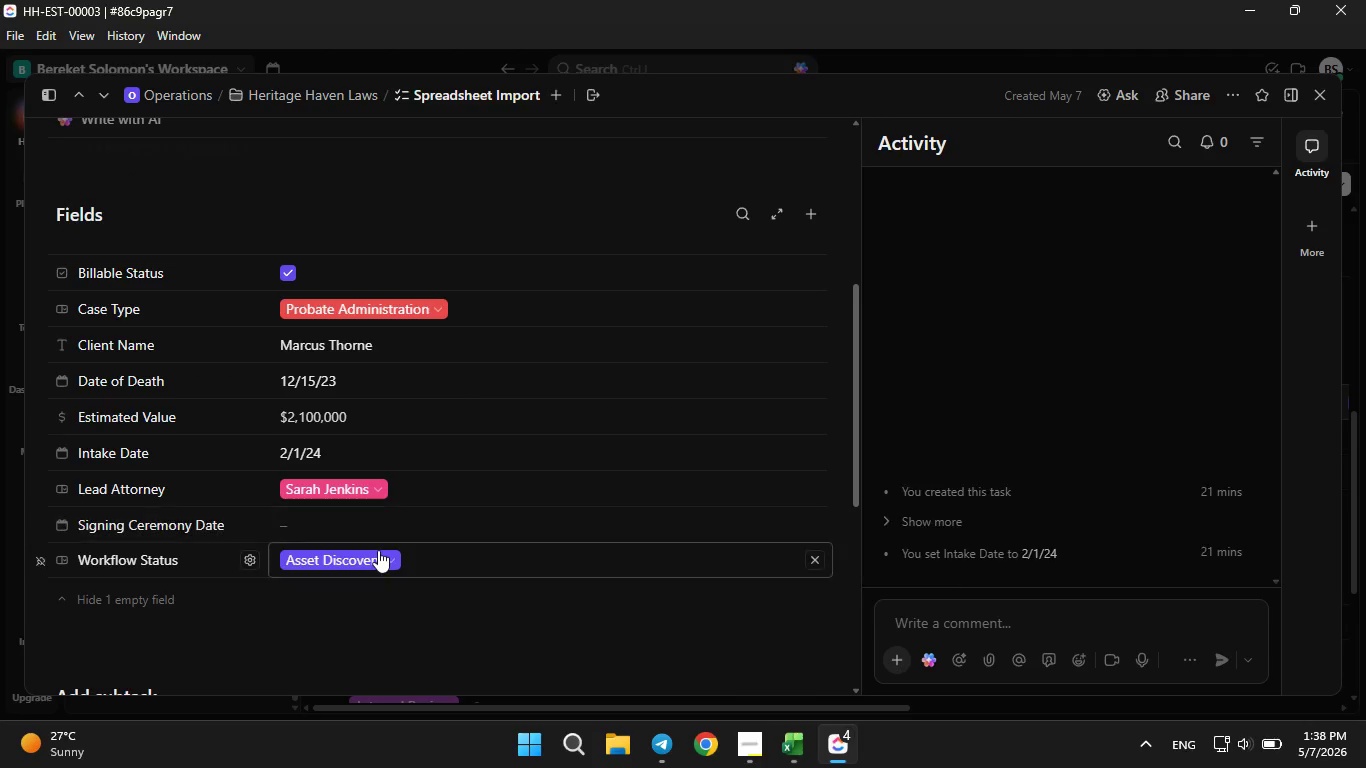 
left_click([378, 550])
 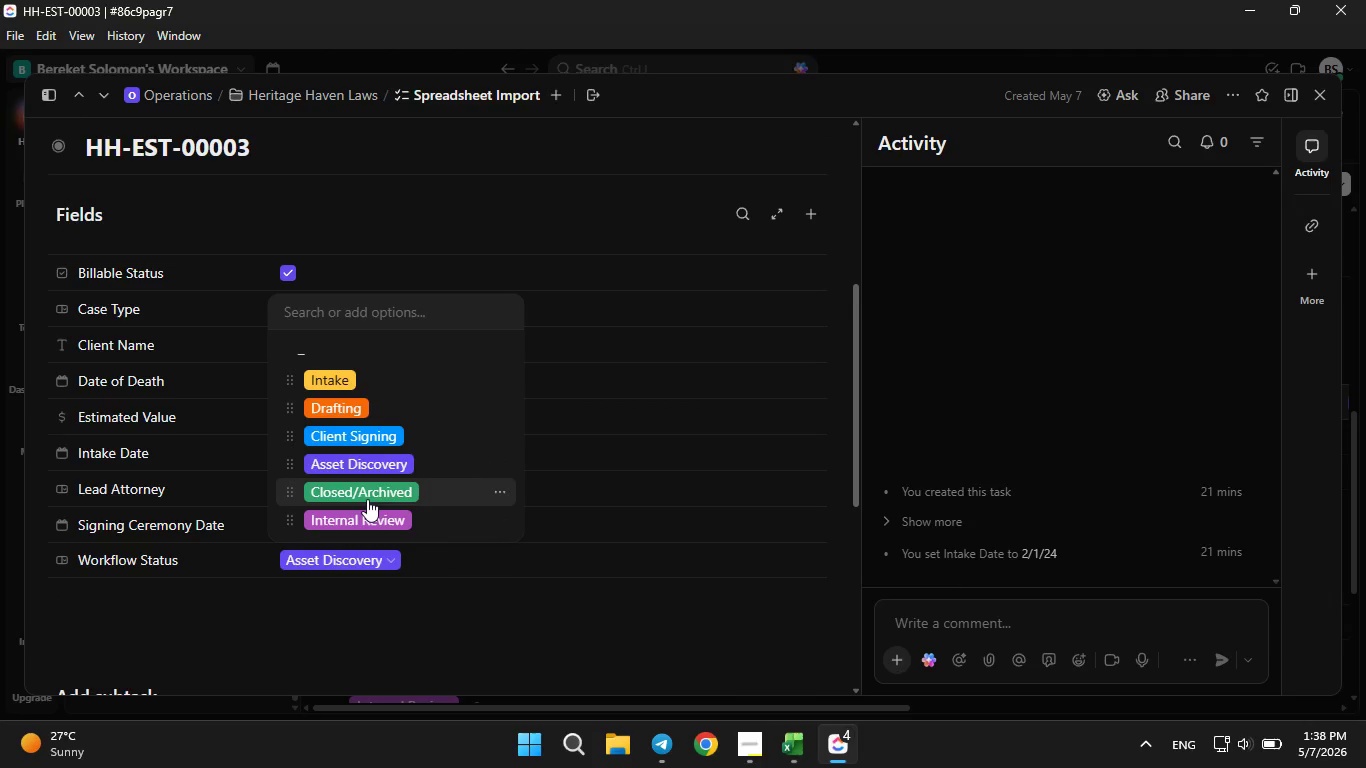 
left_click([367, 509])
 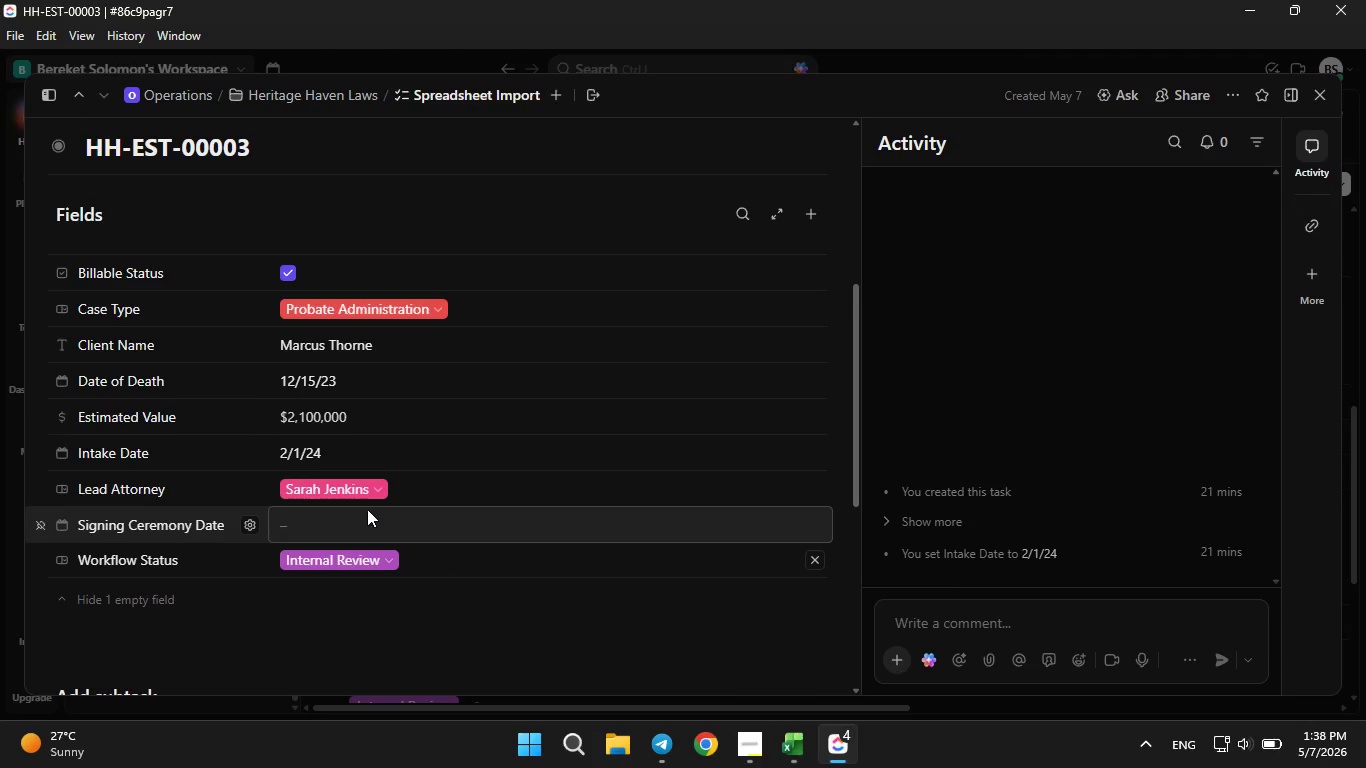 
scroll: coordinate [367, 509], scroll_direction: up, amount: 4.0
 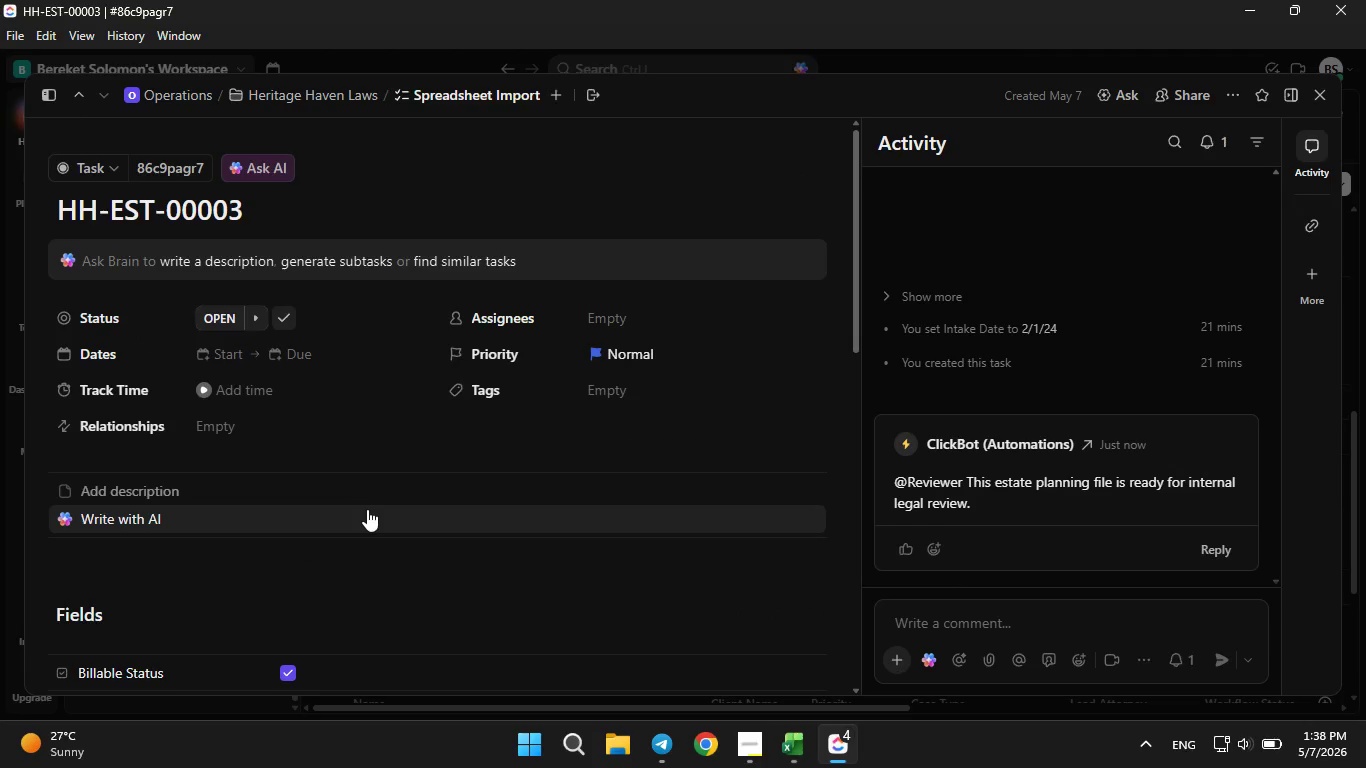 
scroll: coordinate [367, 509], scroll_direction: down, amount: 5.0
 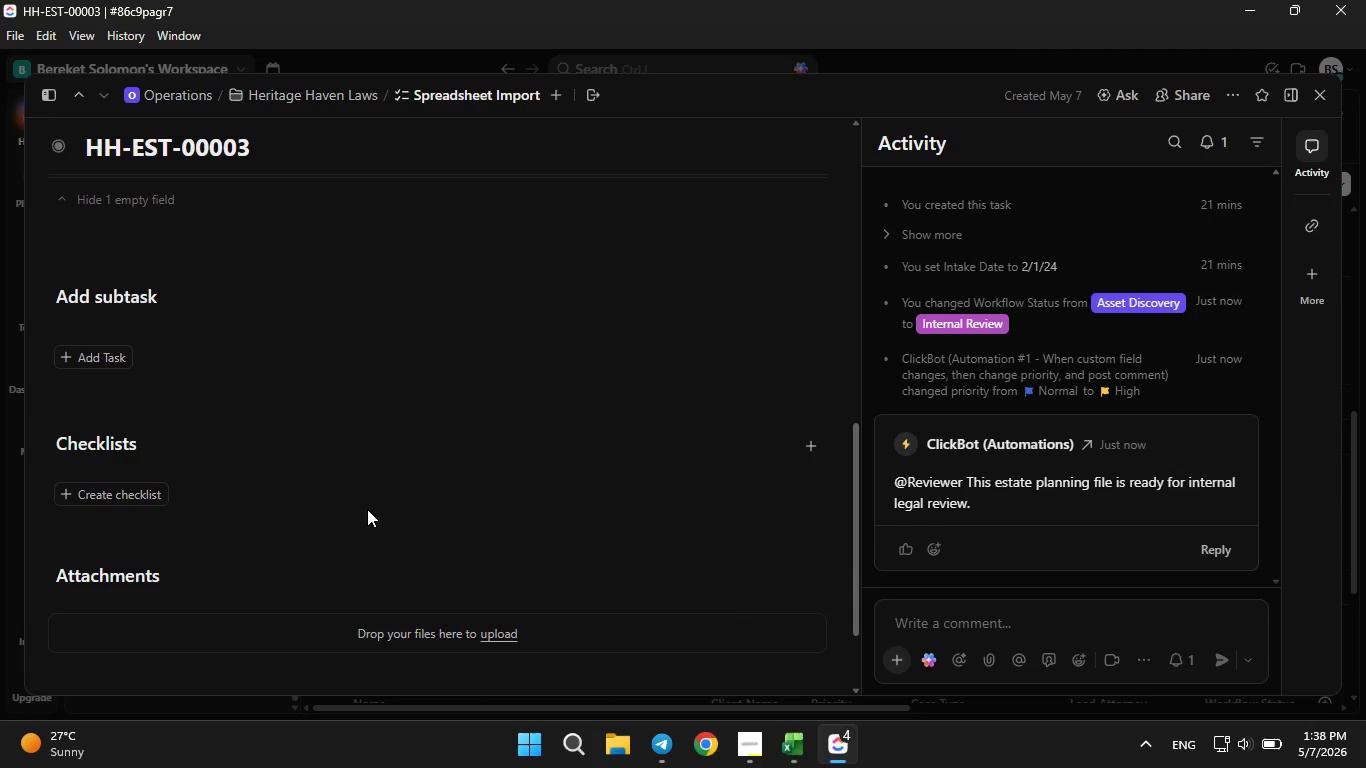 
scroll: coordinate [384, 422], scroll_direction: up, amount: 2.0
 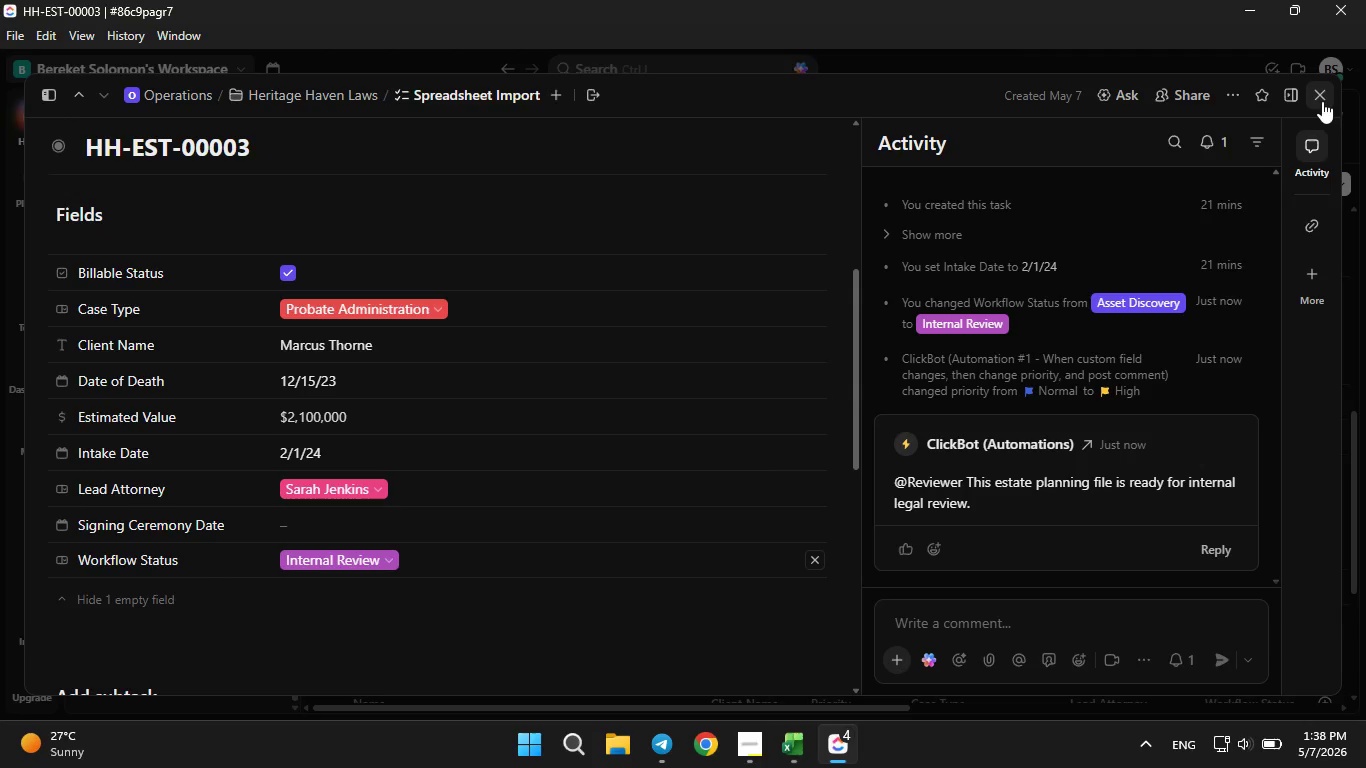 
left_click([1321, 94])
 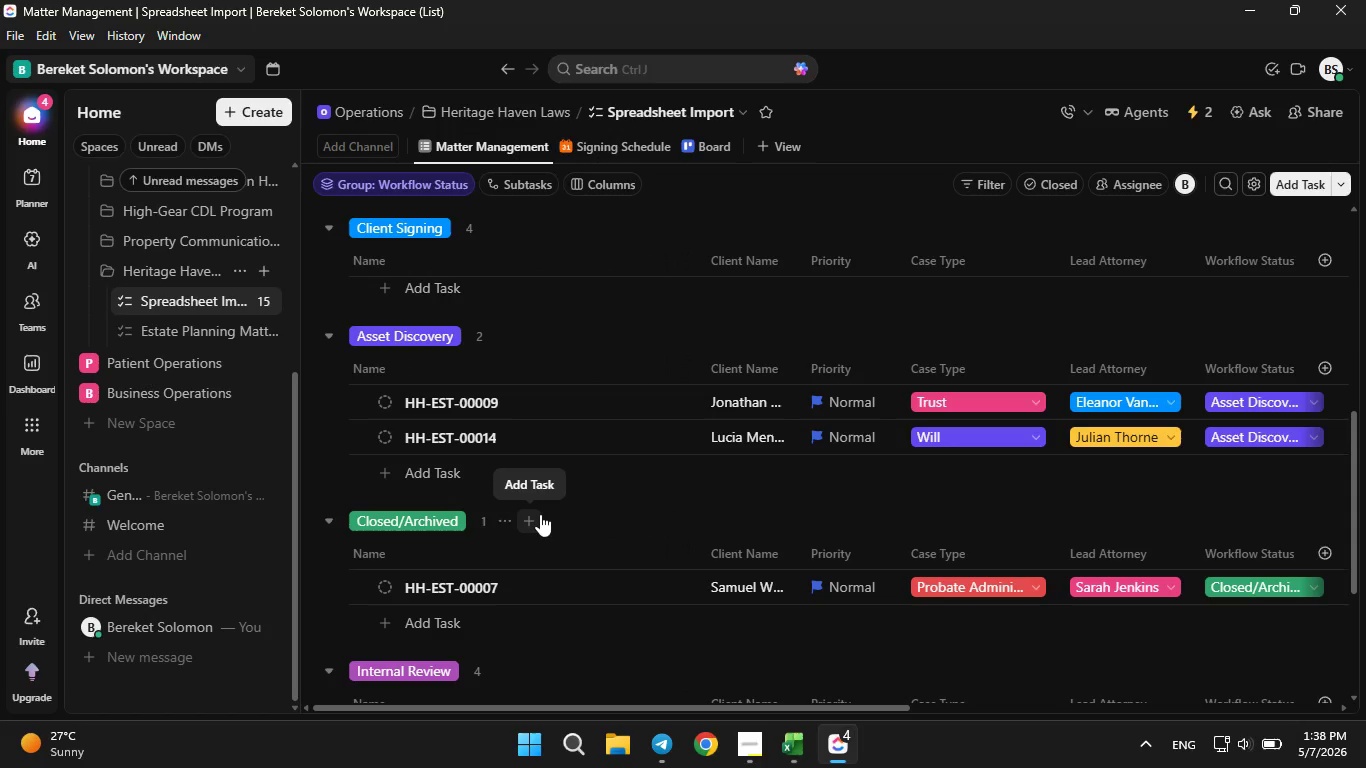 
scroll: coordinate [540, 514], scroll_direction: none, amount: 0.0
 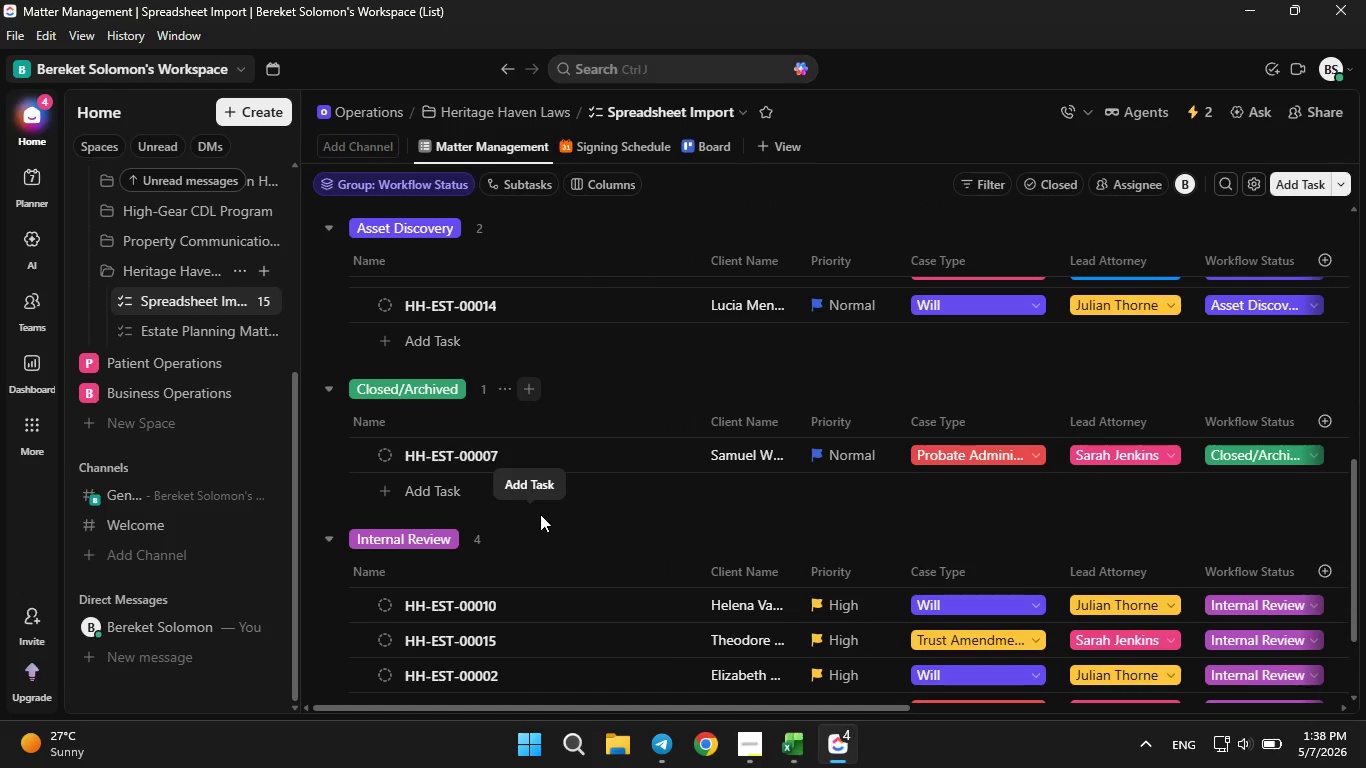 
scroll: coordinate [540, 514], scroll_direction: down, amount: 1.0
 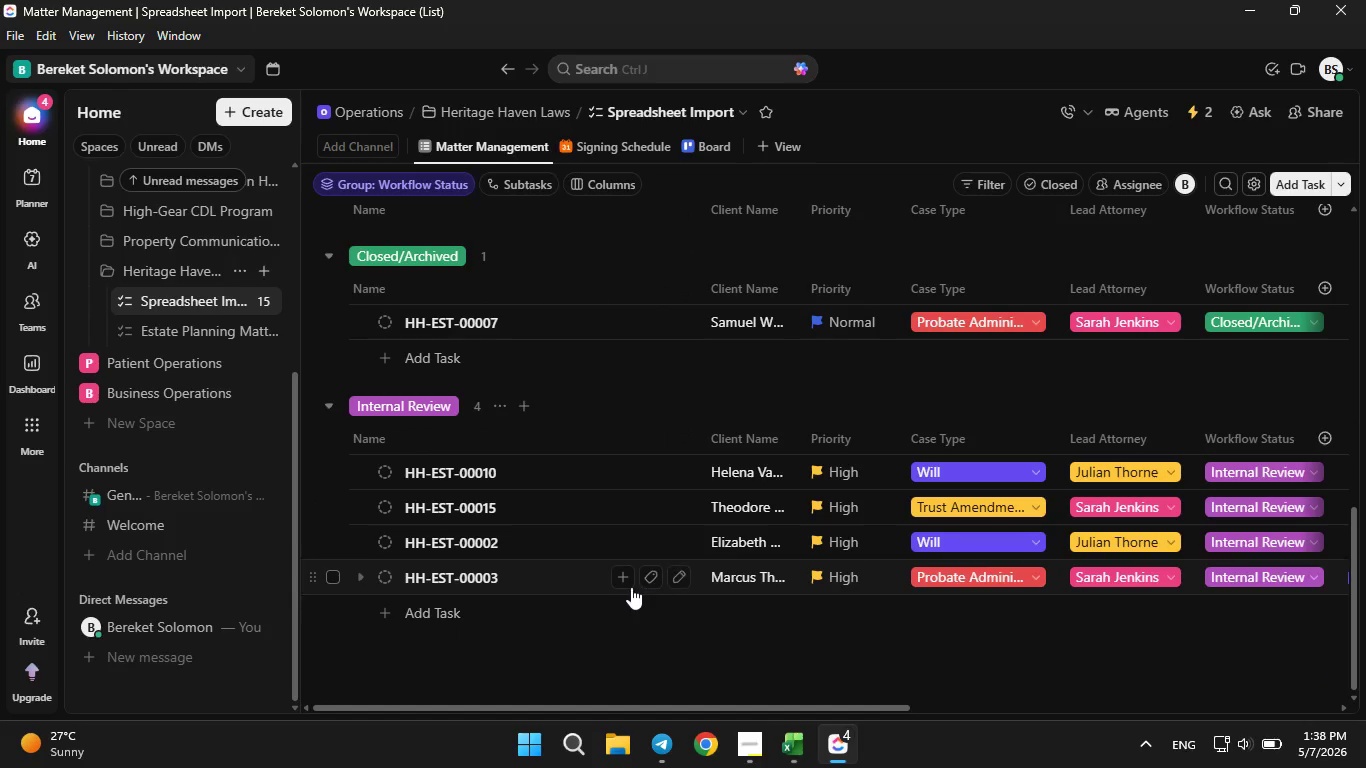 
left_click([576, 580])
 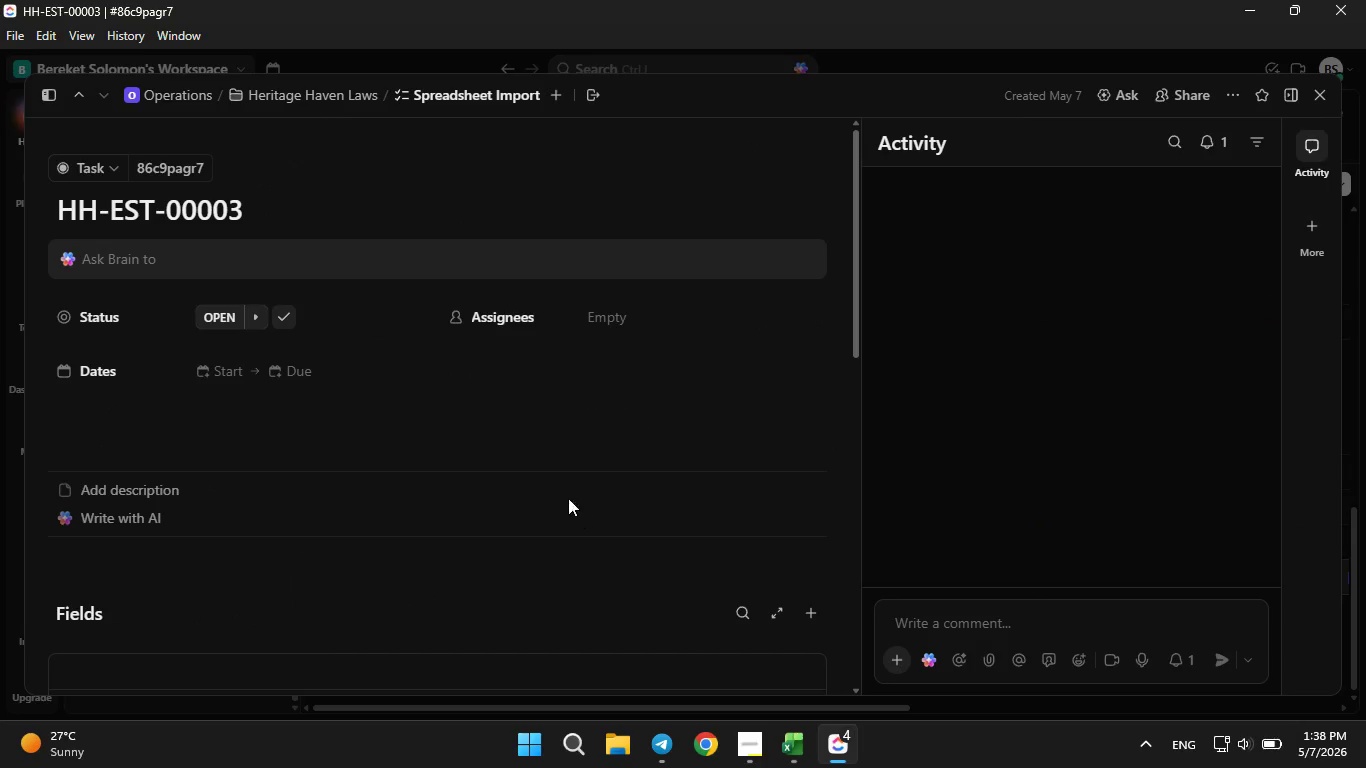 
scroll: coordinate [500, 434], scroll_direction: down, amount: 4.0
 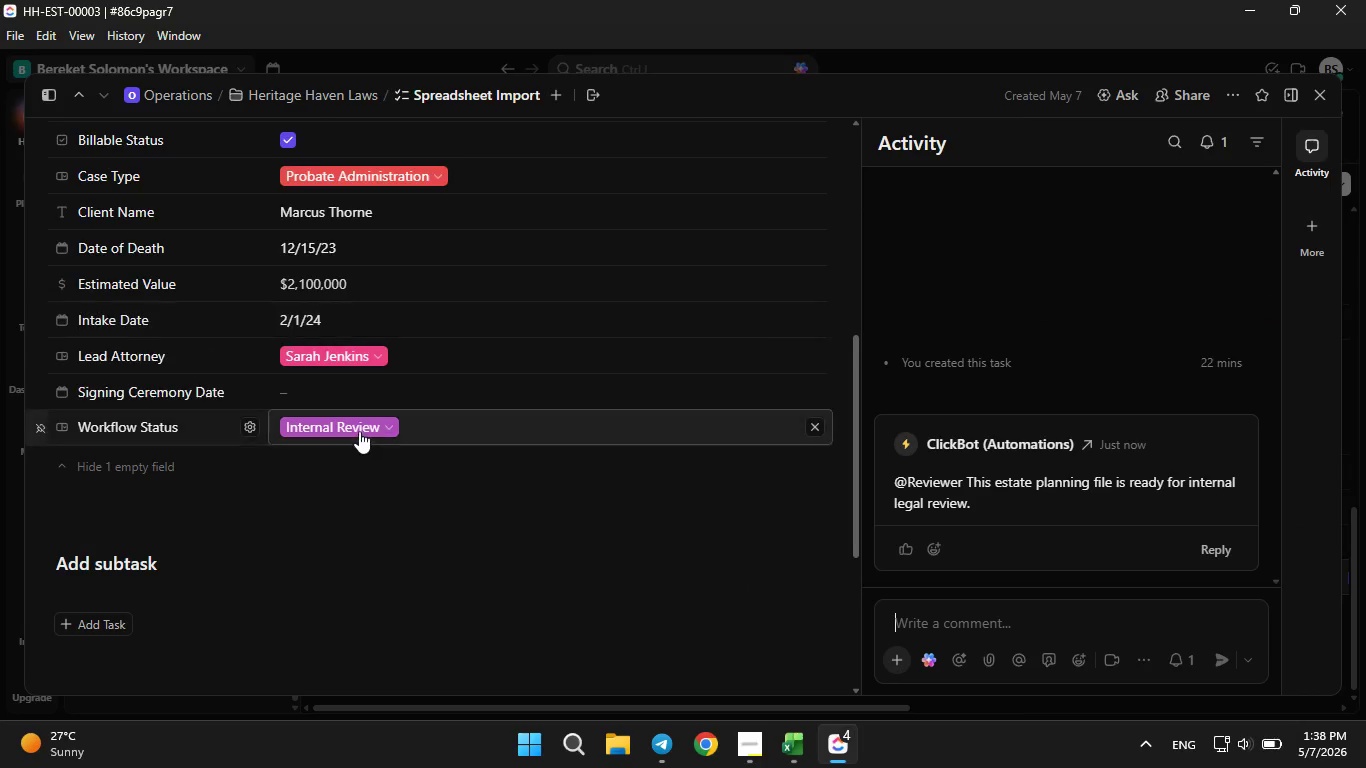 
left_click([359, 430])
 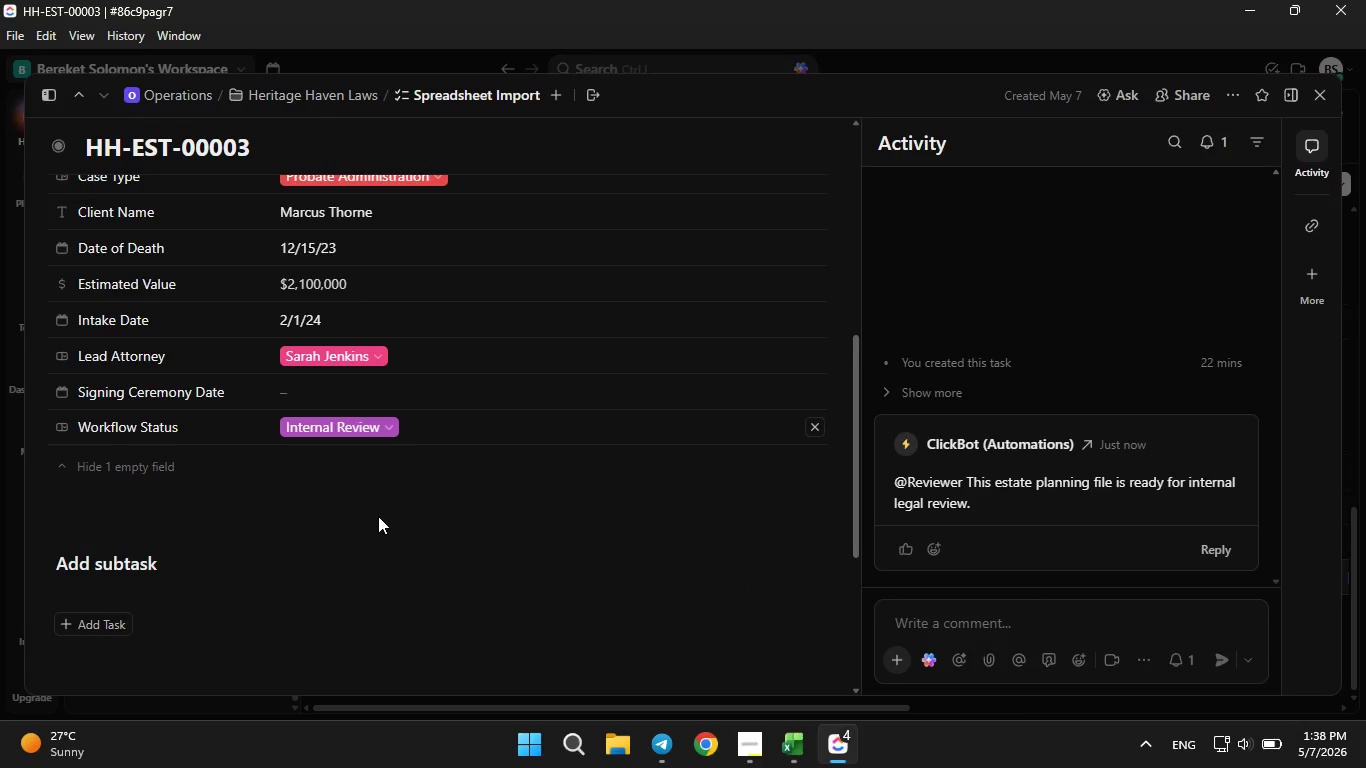 
mouse_move([372, 462])
 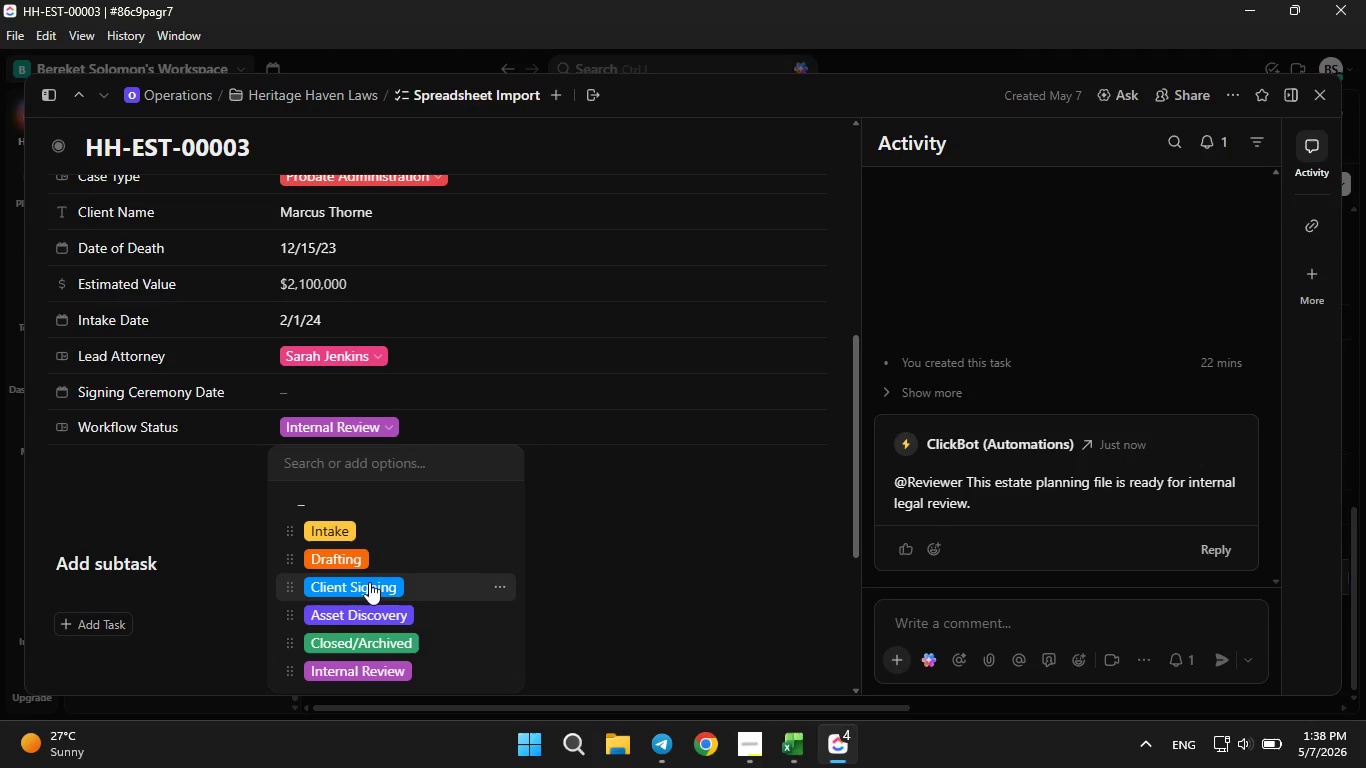 
left_click([369, 582])
 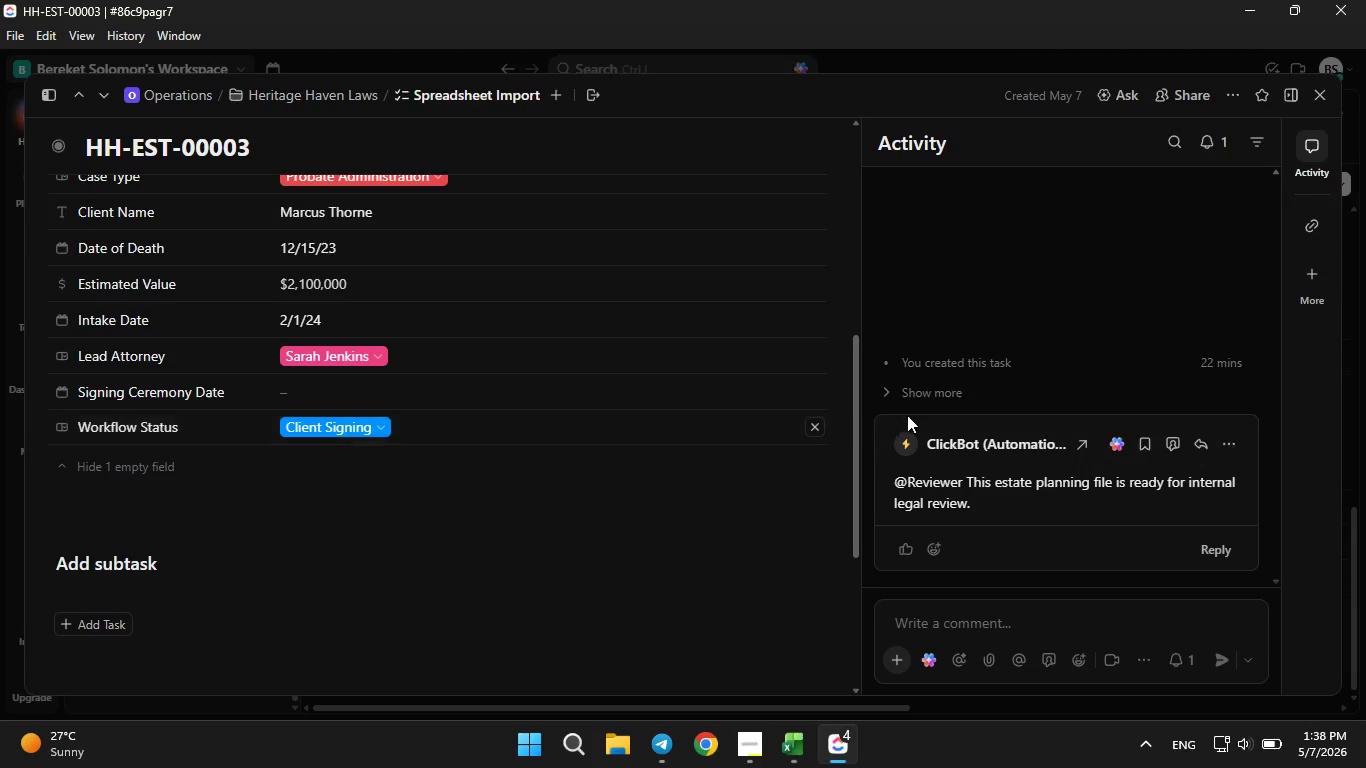 
left_click([894, 395])
 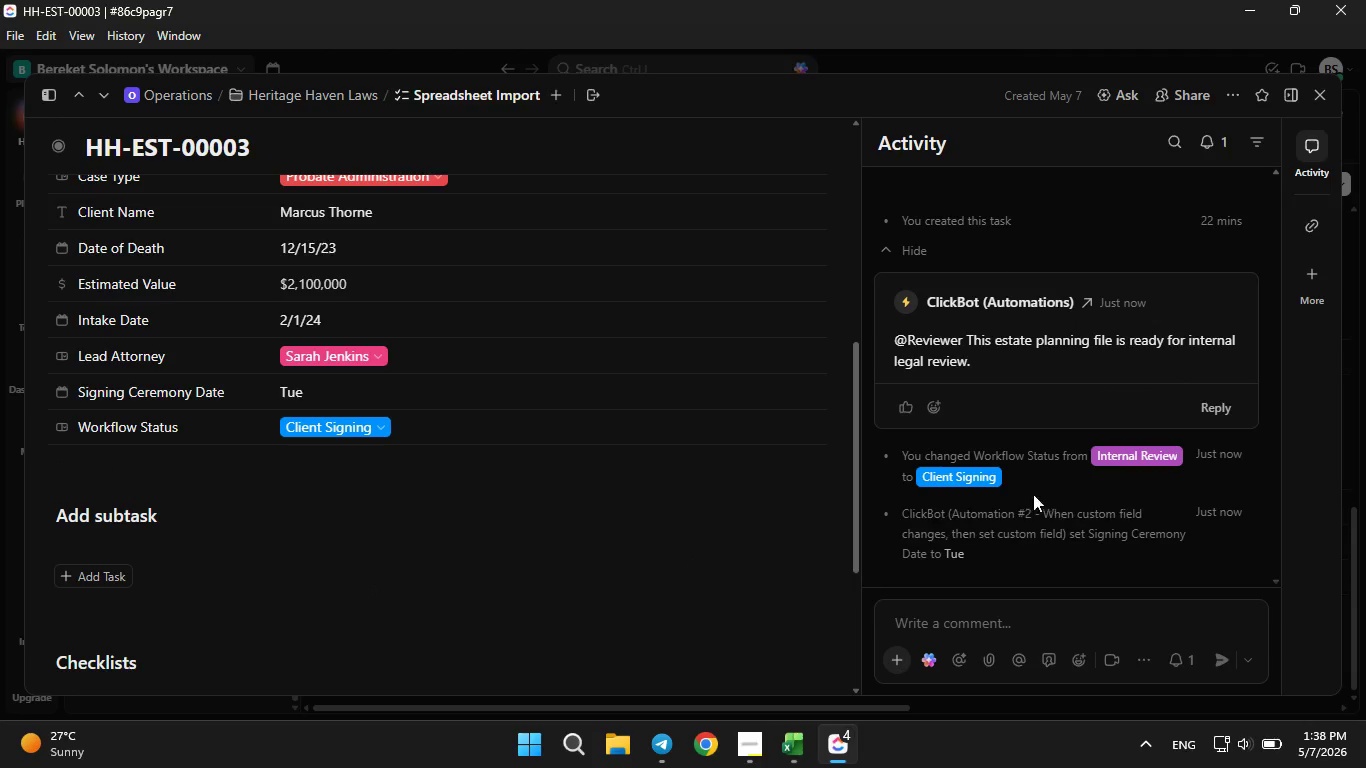 
scroll: coordinate [965, 374], scroll_direction: up, amount: 3.0
 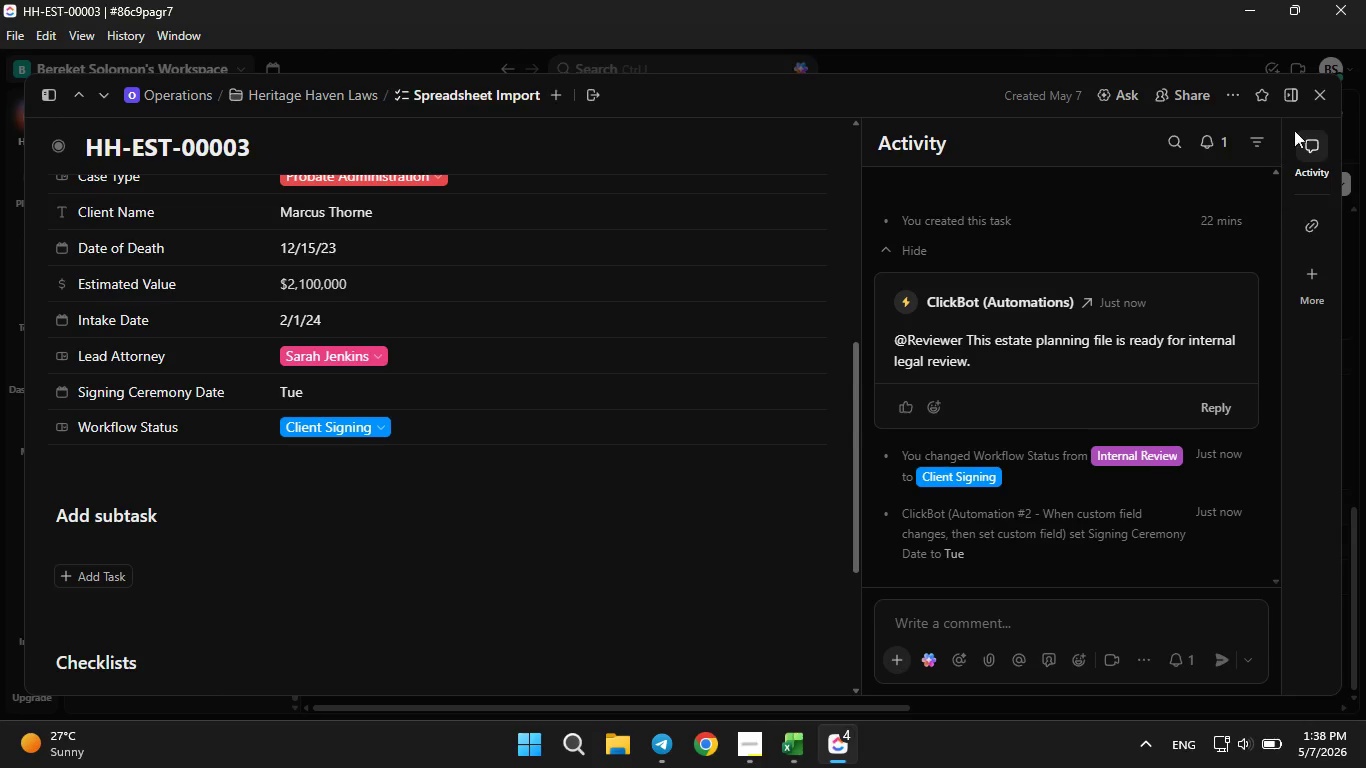 
left_click([1315, 96])
 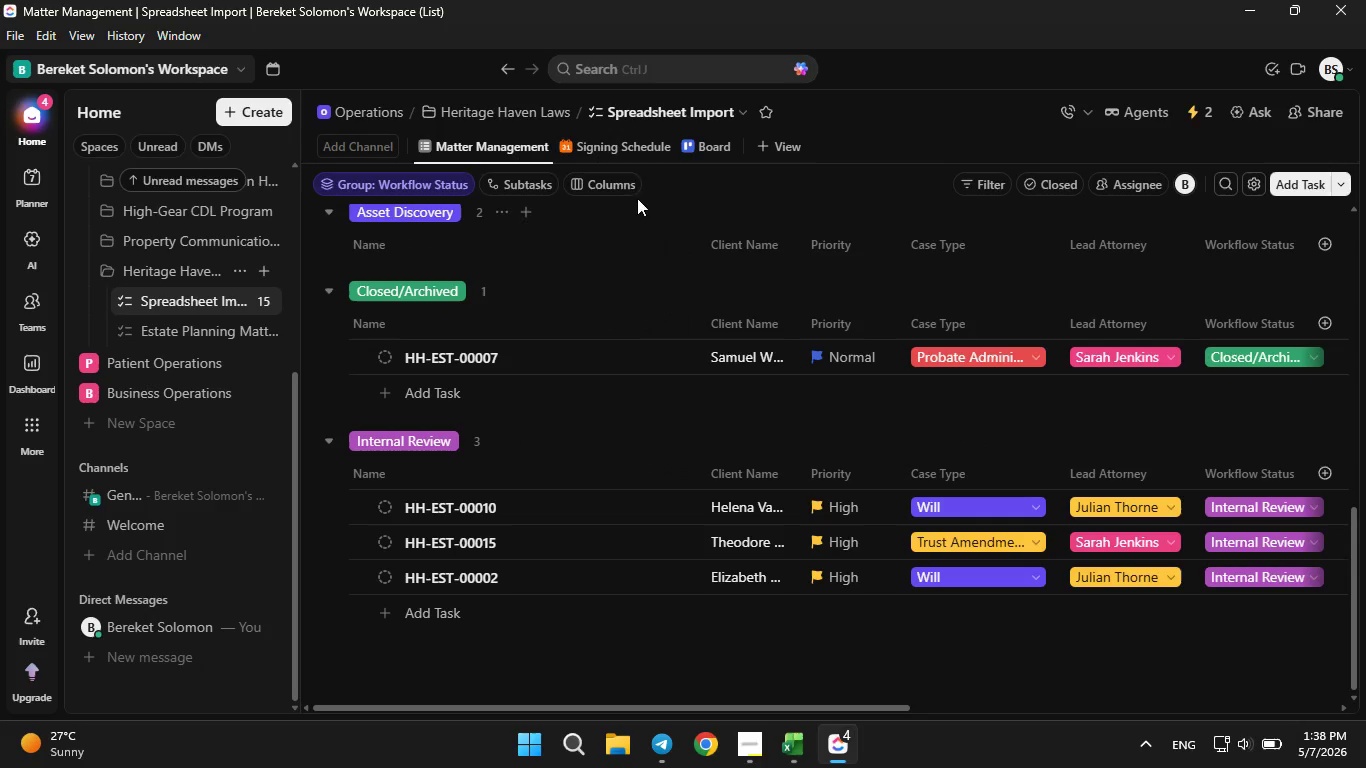 
left_click([626, 144])
 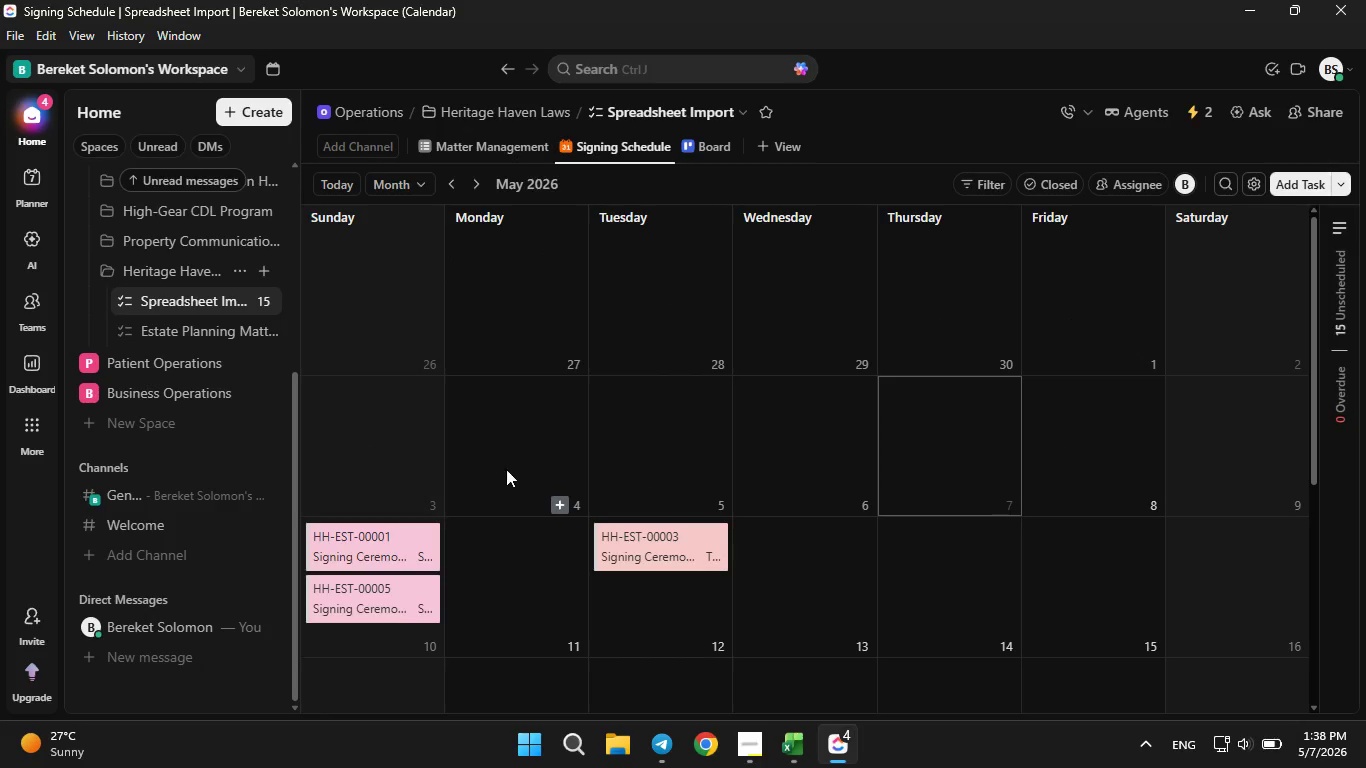 
scroll: coordinate [552, 506], scroll_direction: none, amount: 0.0
 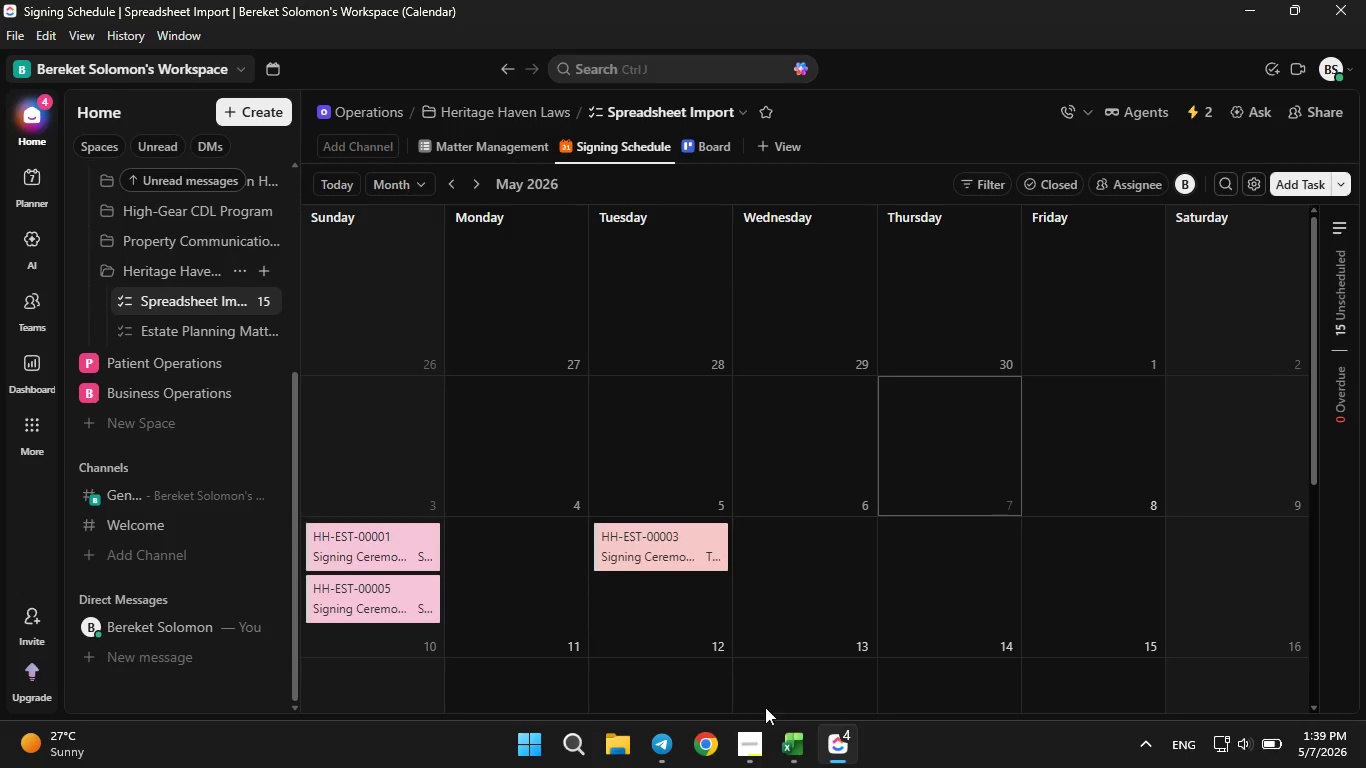 
wait(6.84)
 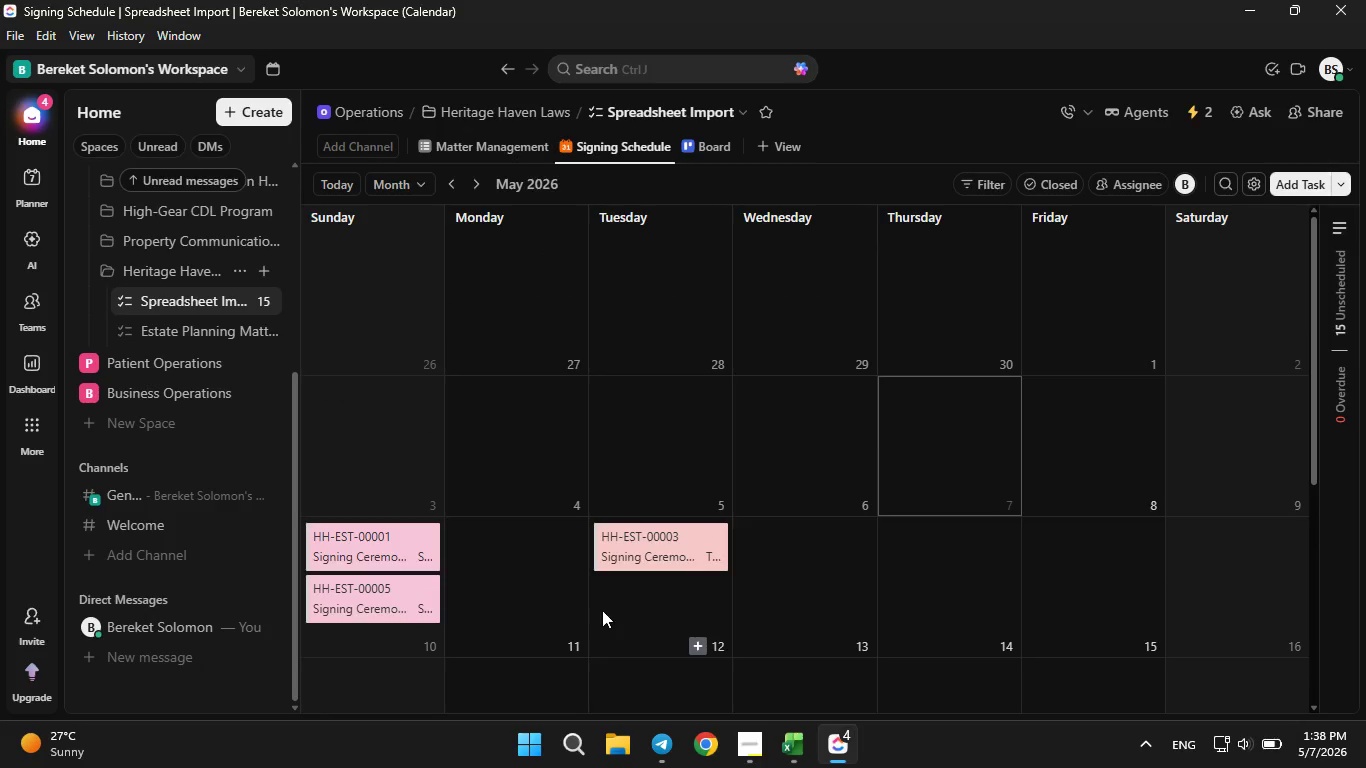 
left_click([762, 753])